 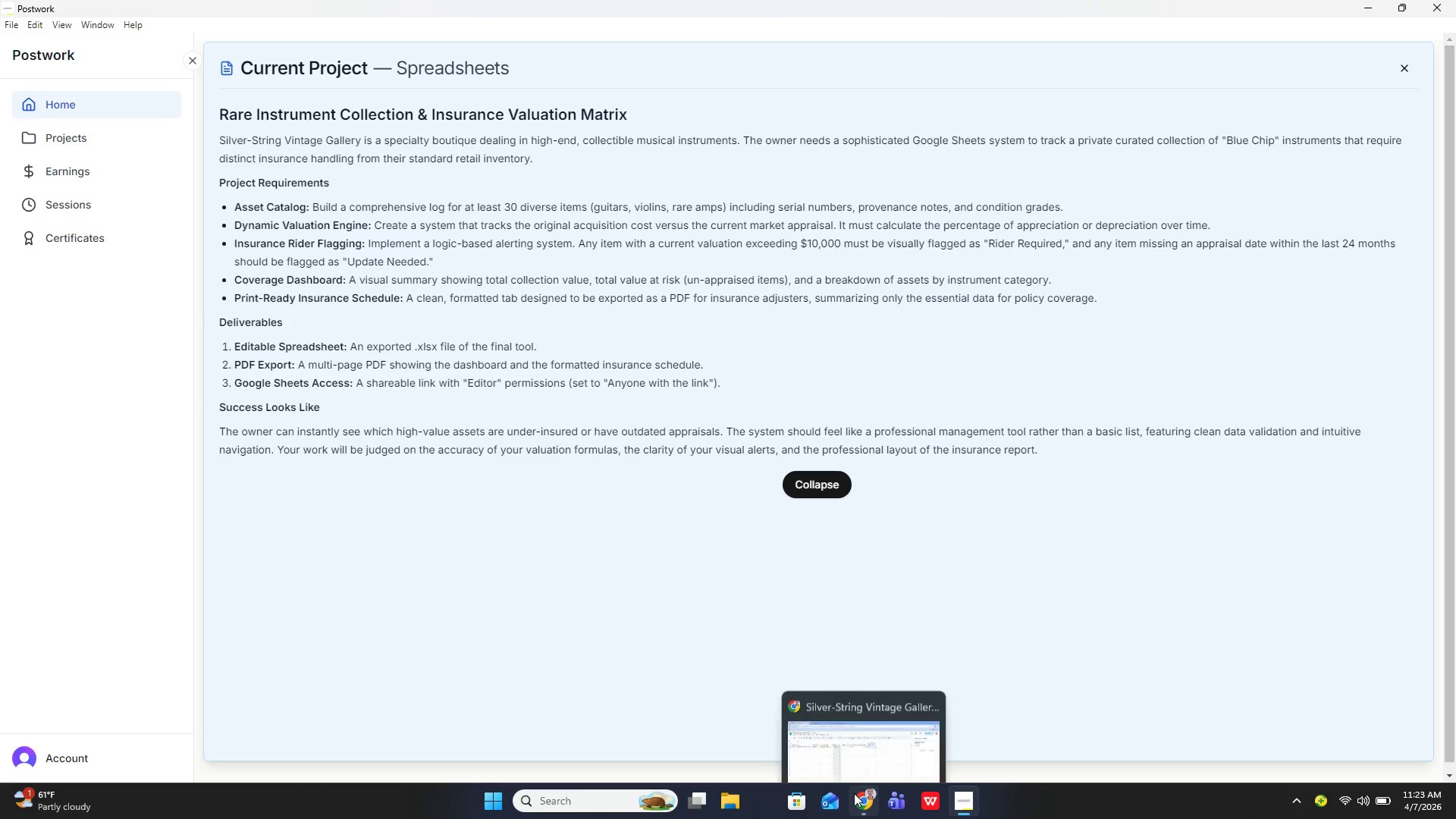 
left_click([563, 213])
 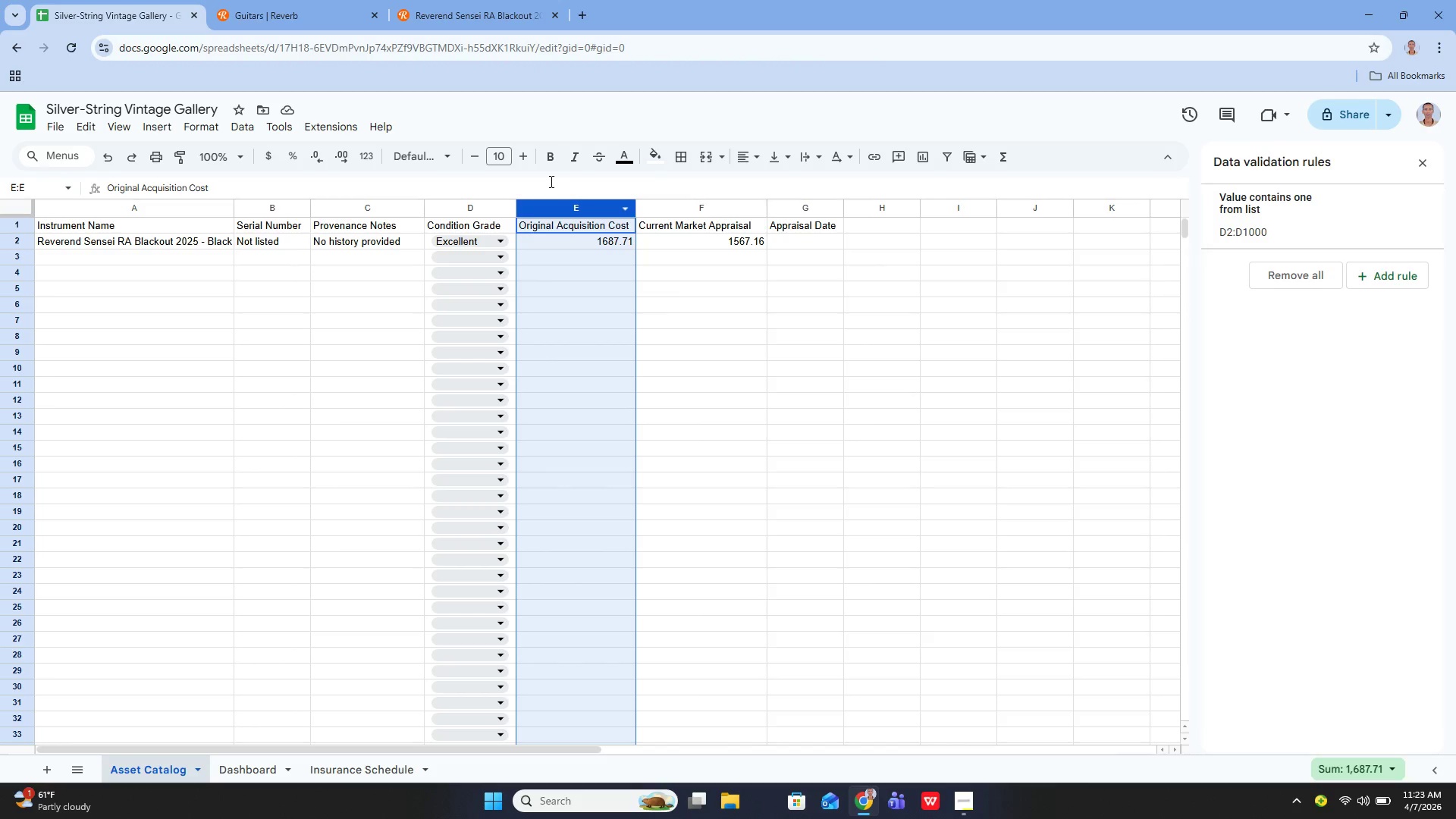 
wait(6.98)
 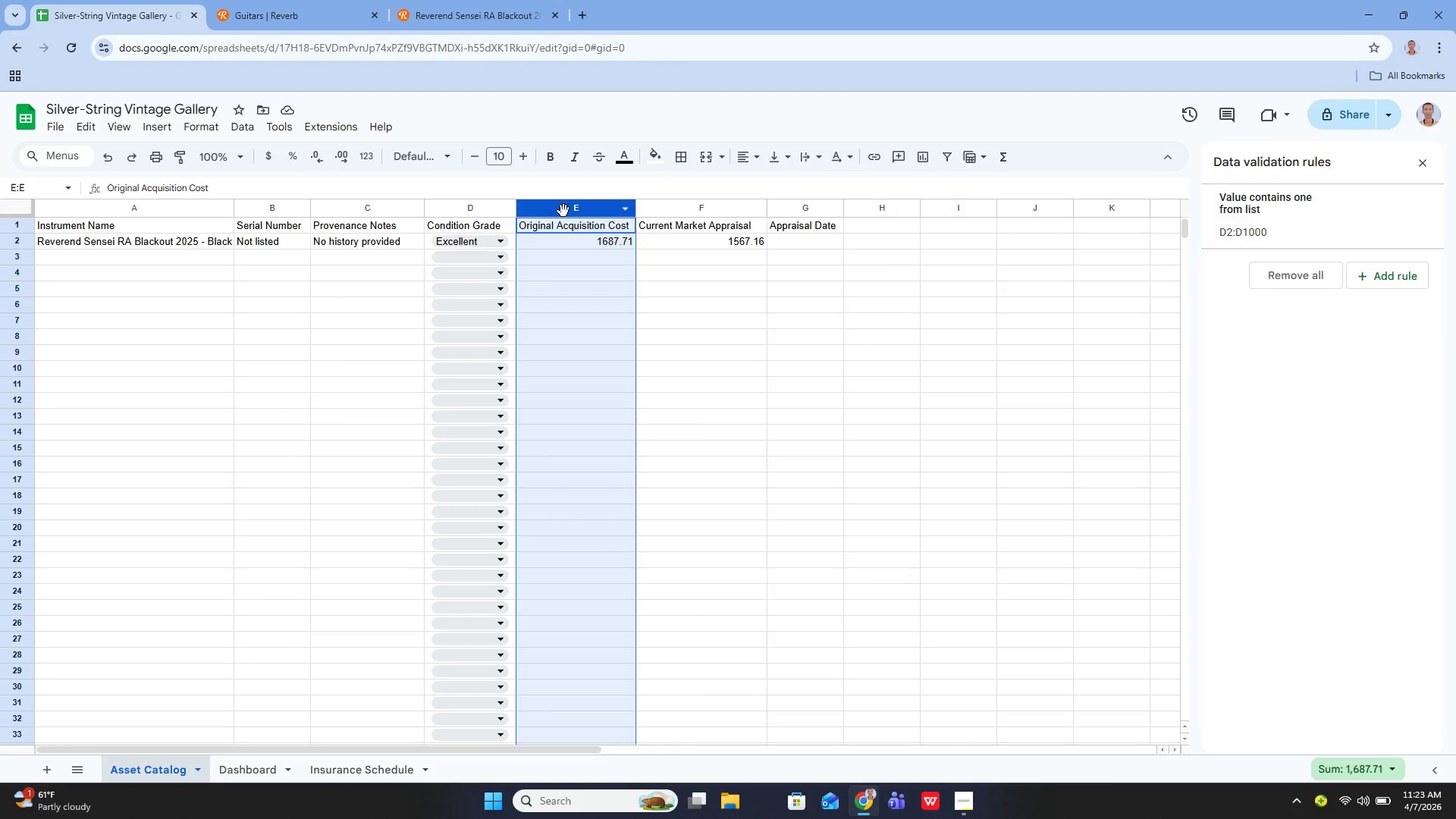 
left_click([215, 118])
 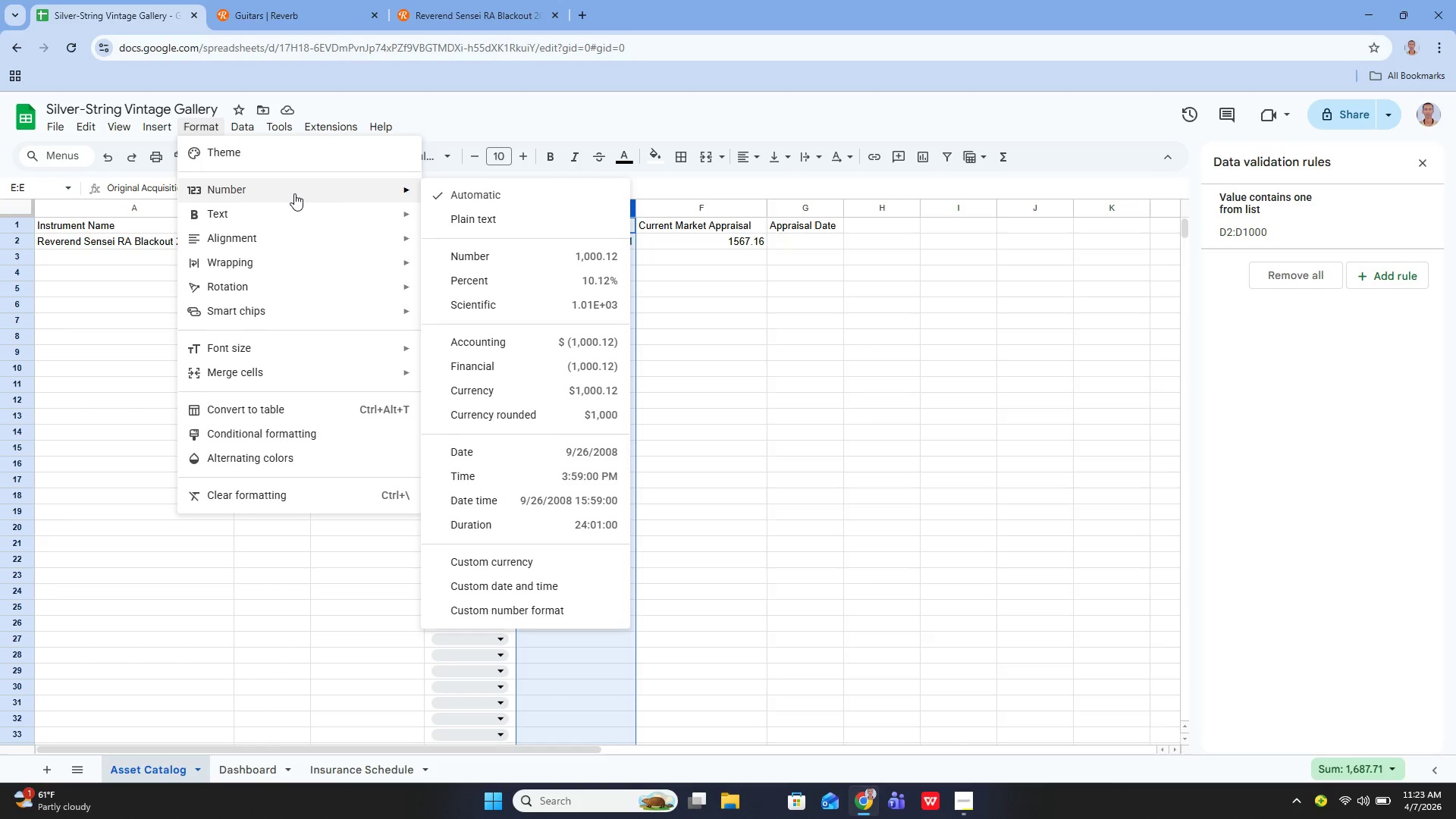 
mouse_move([469, 240])
 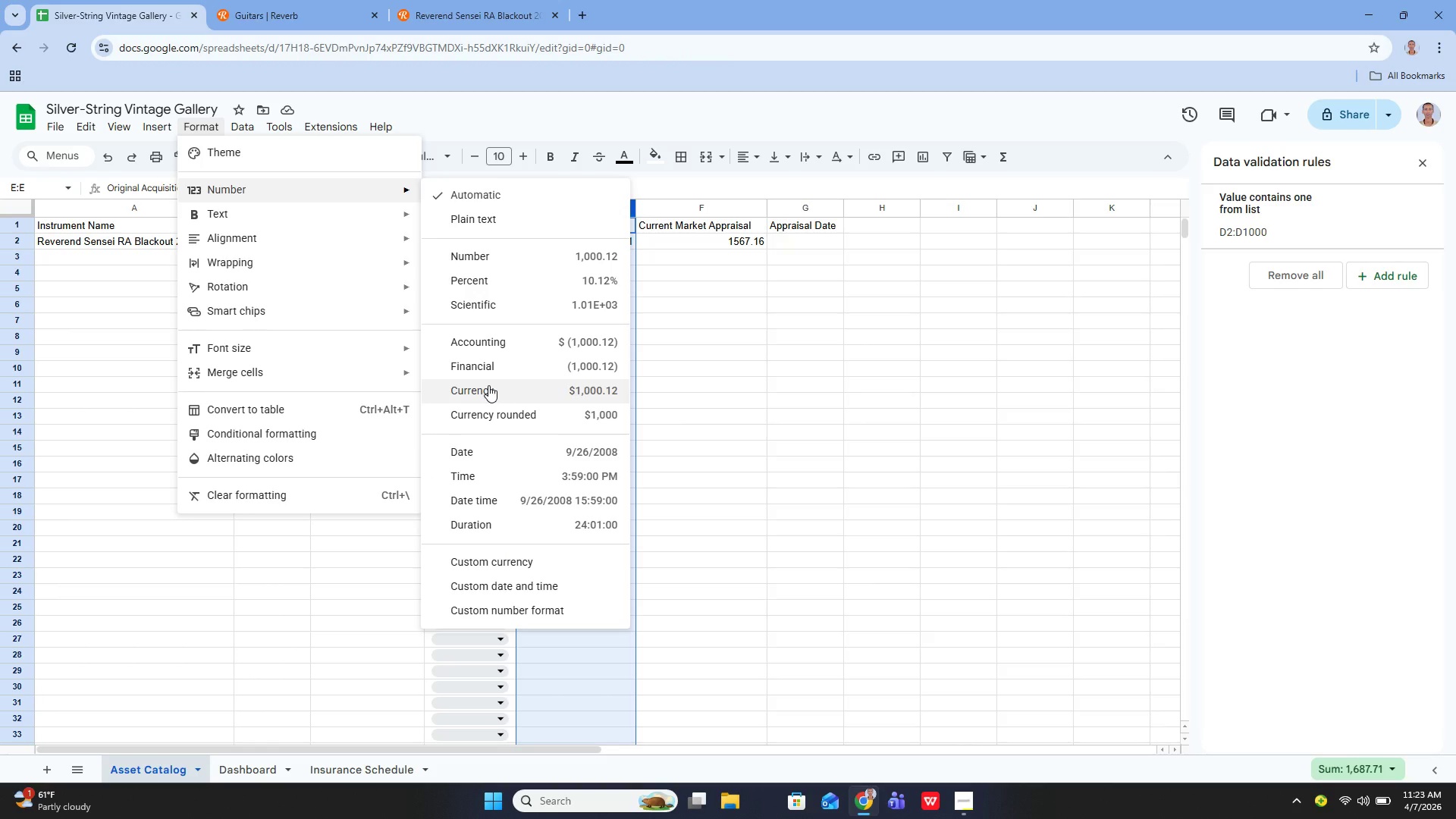 
left_click([488, 385])
 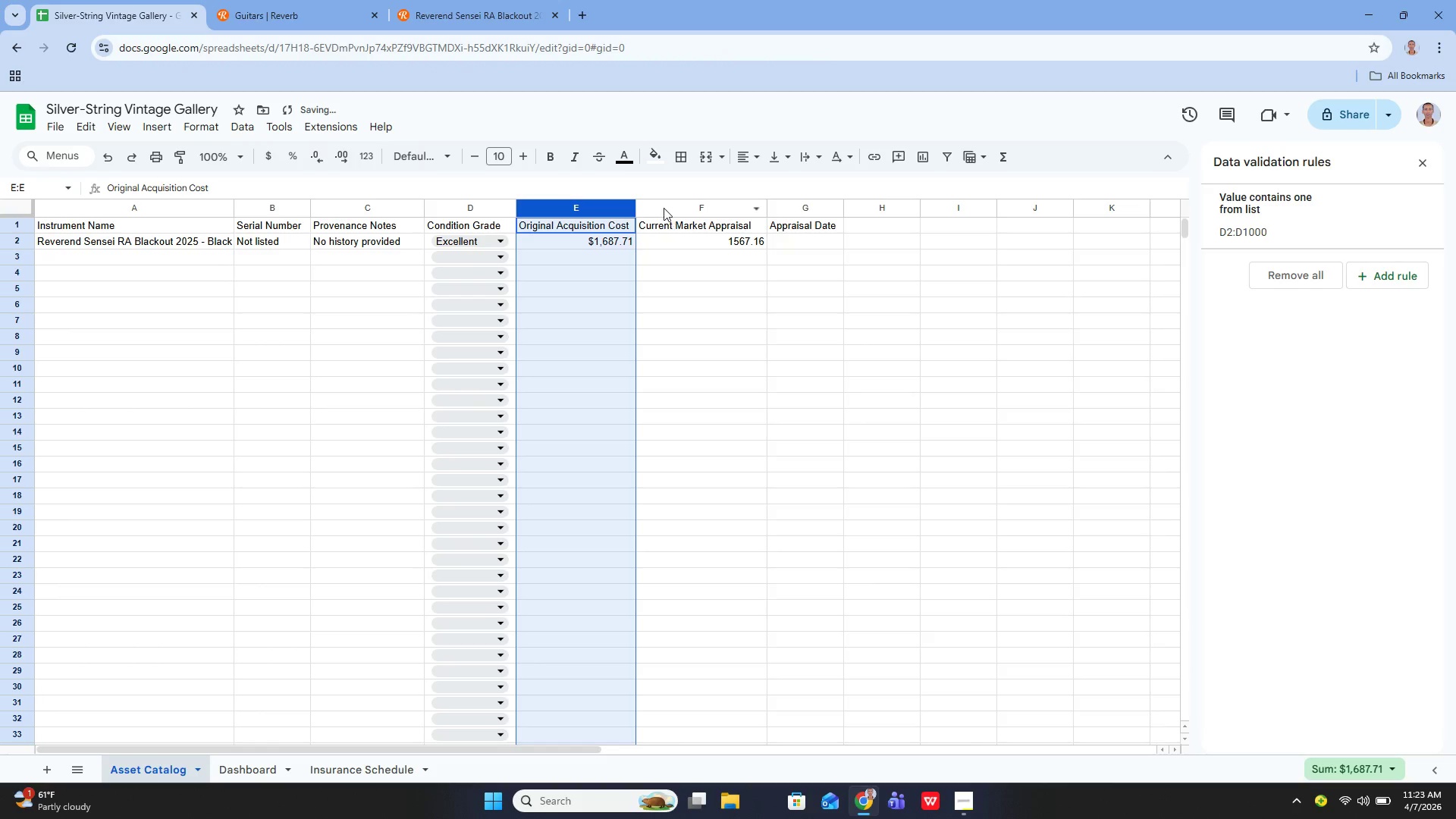 
left_click([664, 208])
 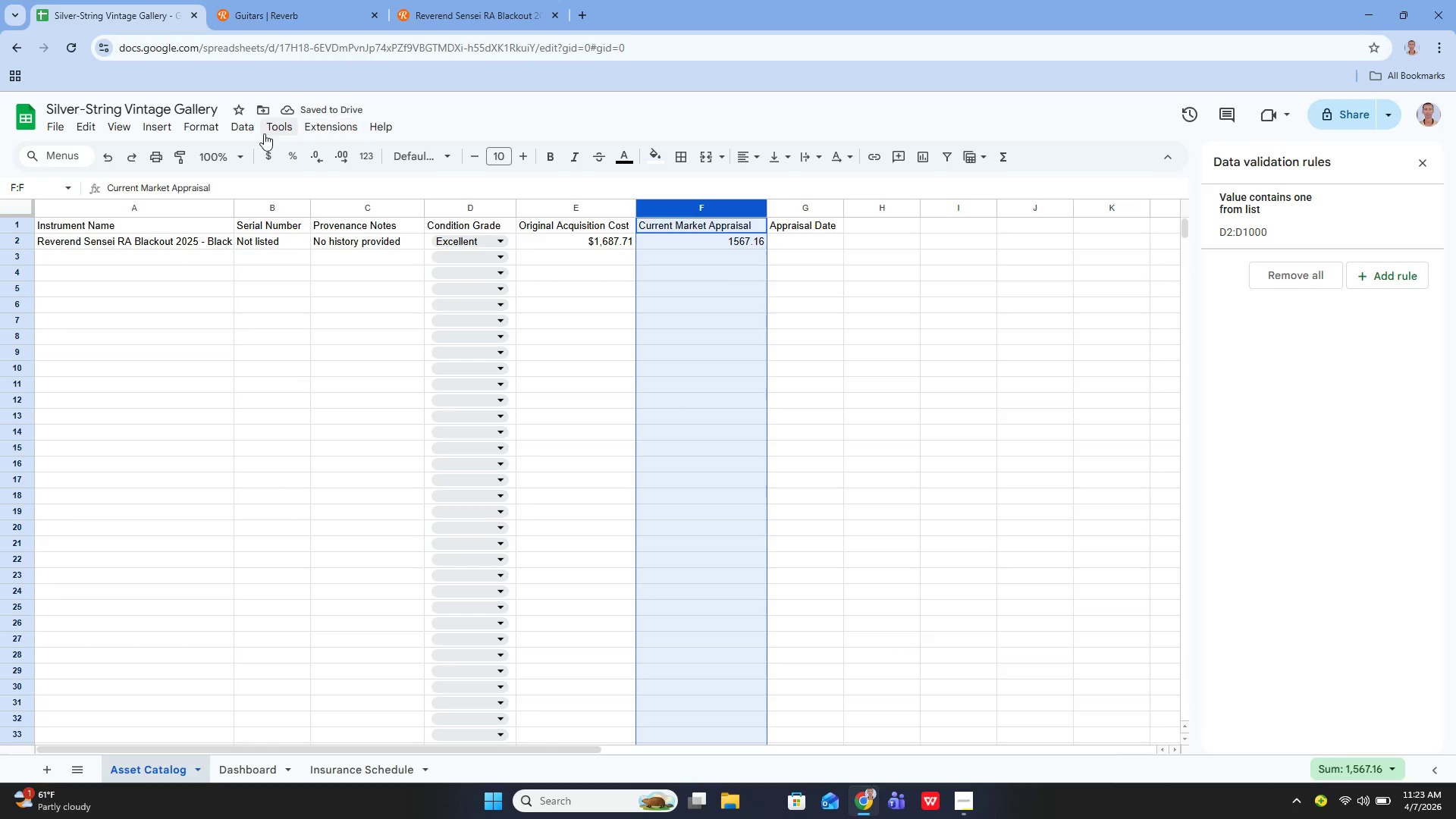 
left_click([208, 126])
 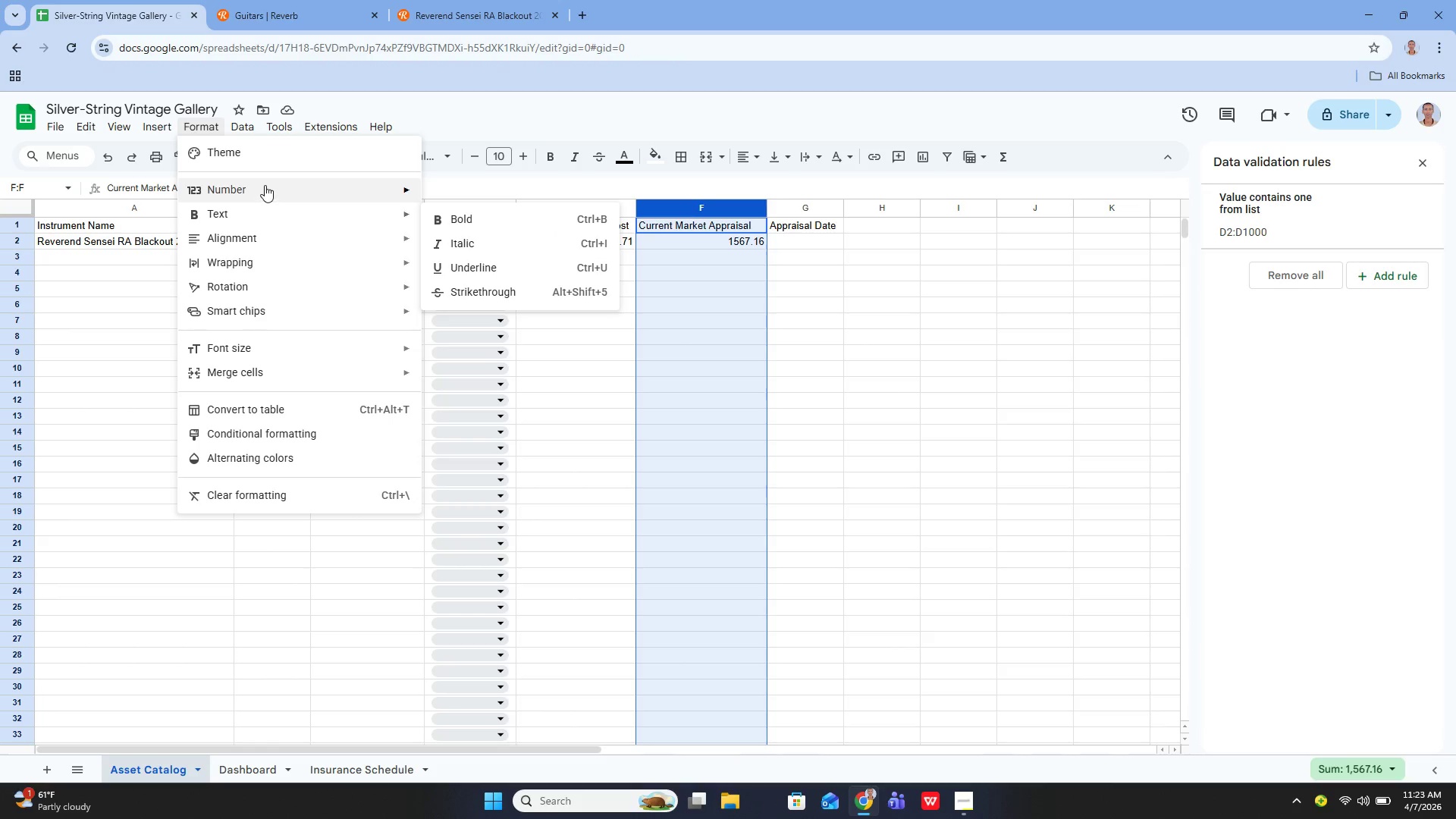 
mouse_move([344, 198])
 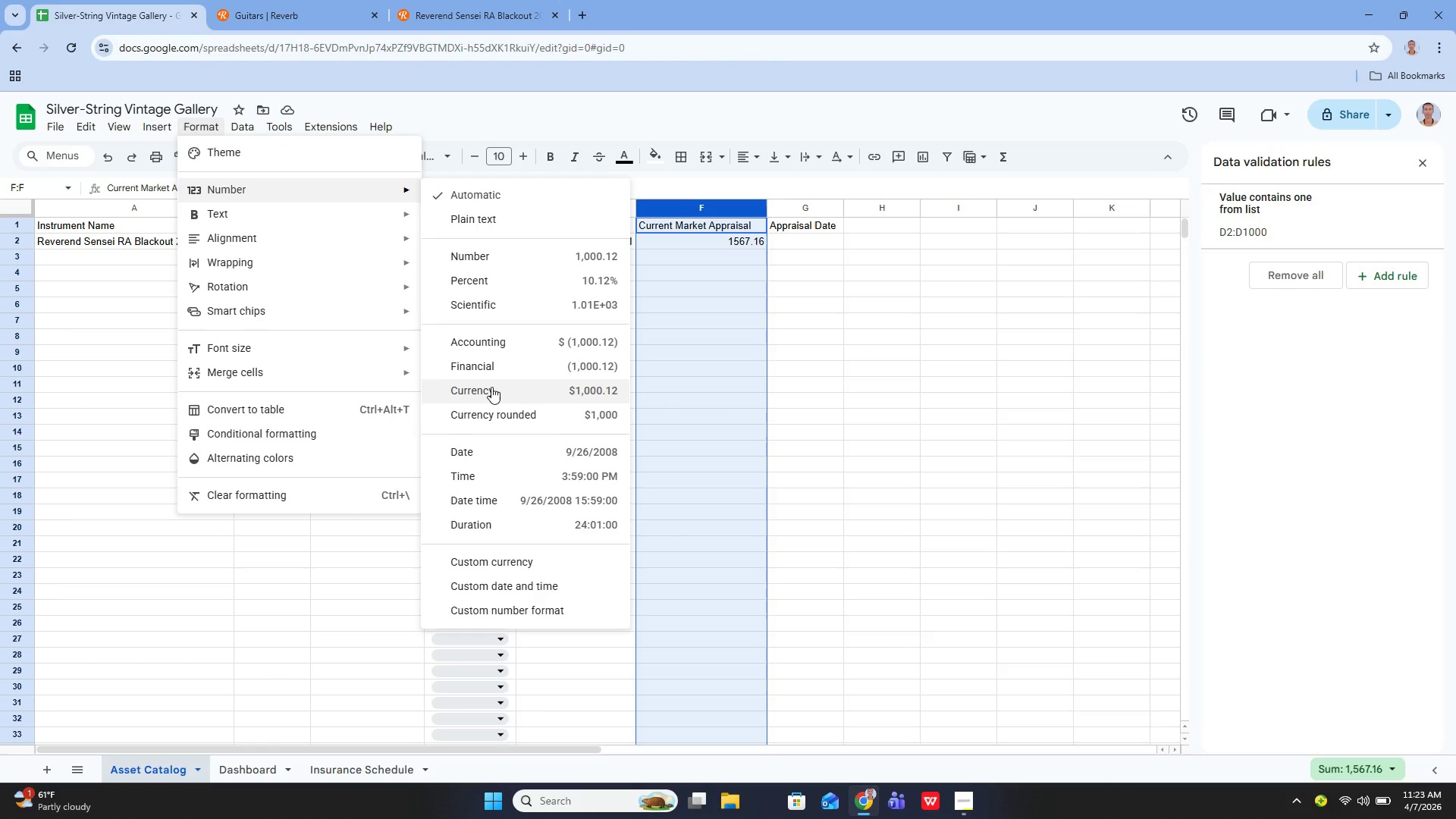 
left_click([491, 387])
 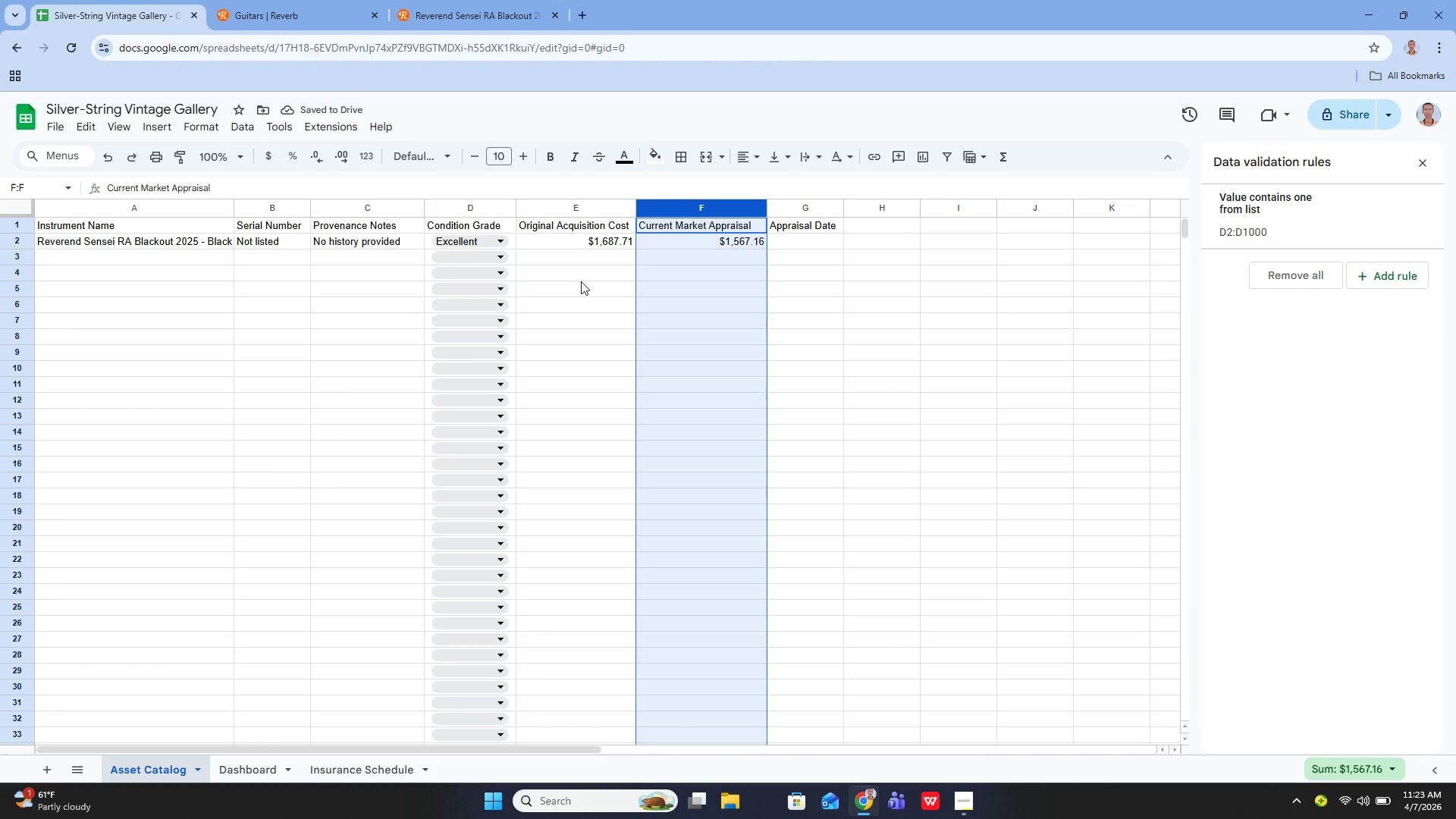 
wait(8.94)
 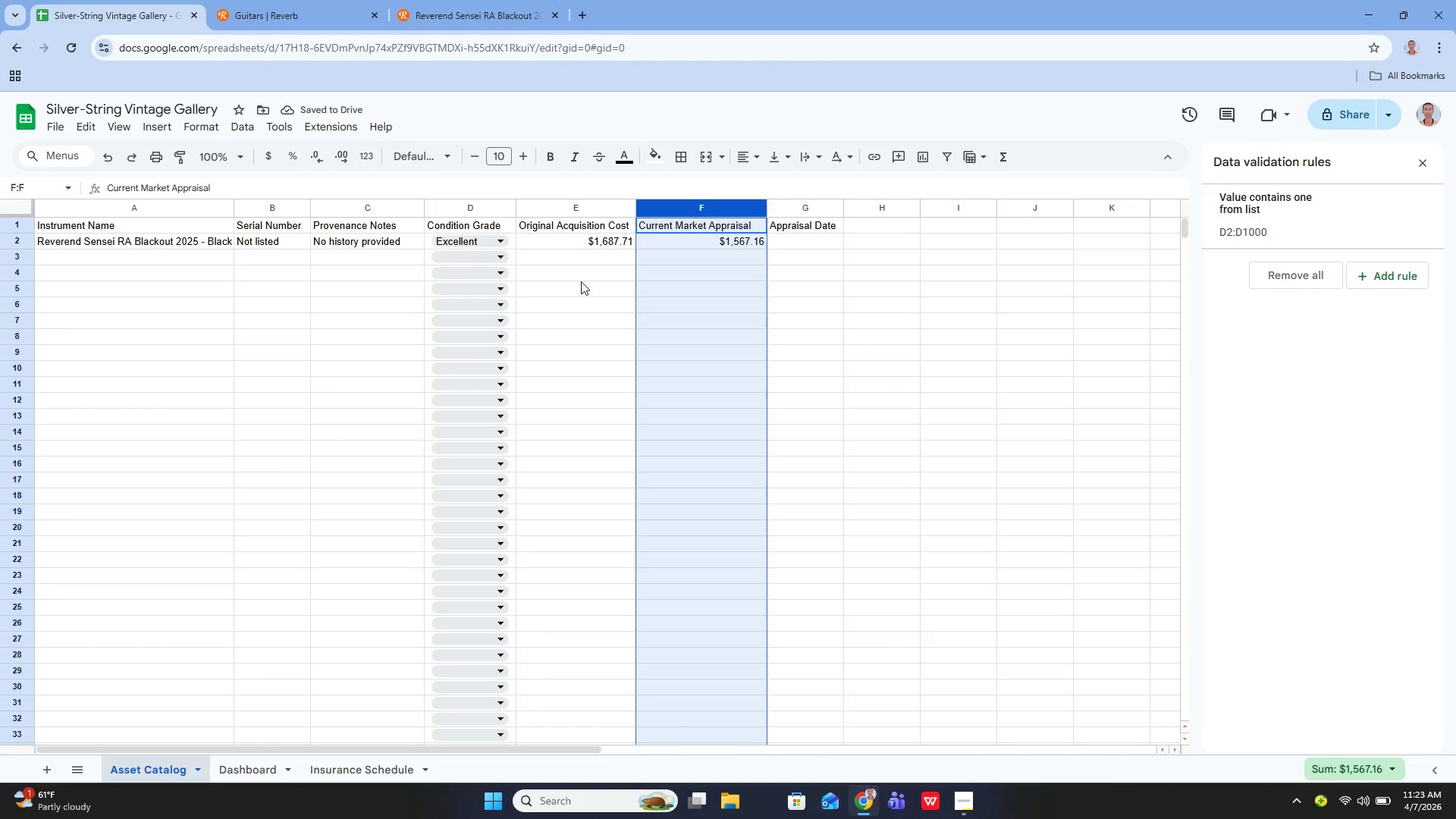 
left_click([790, 207])
 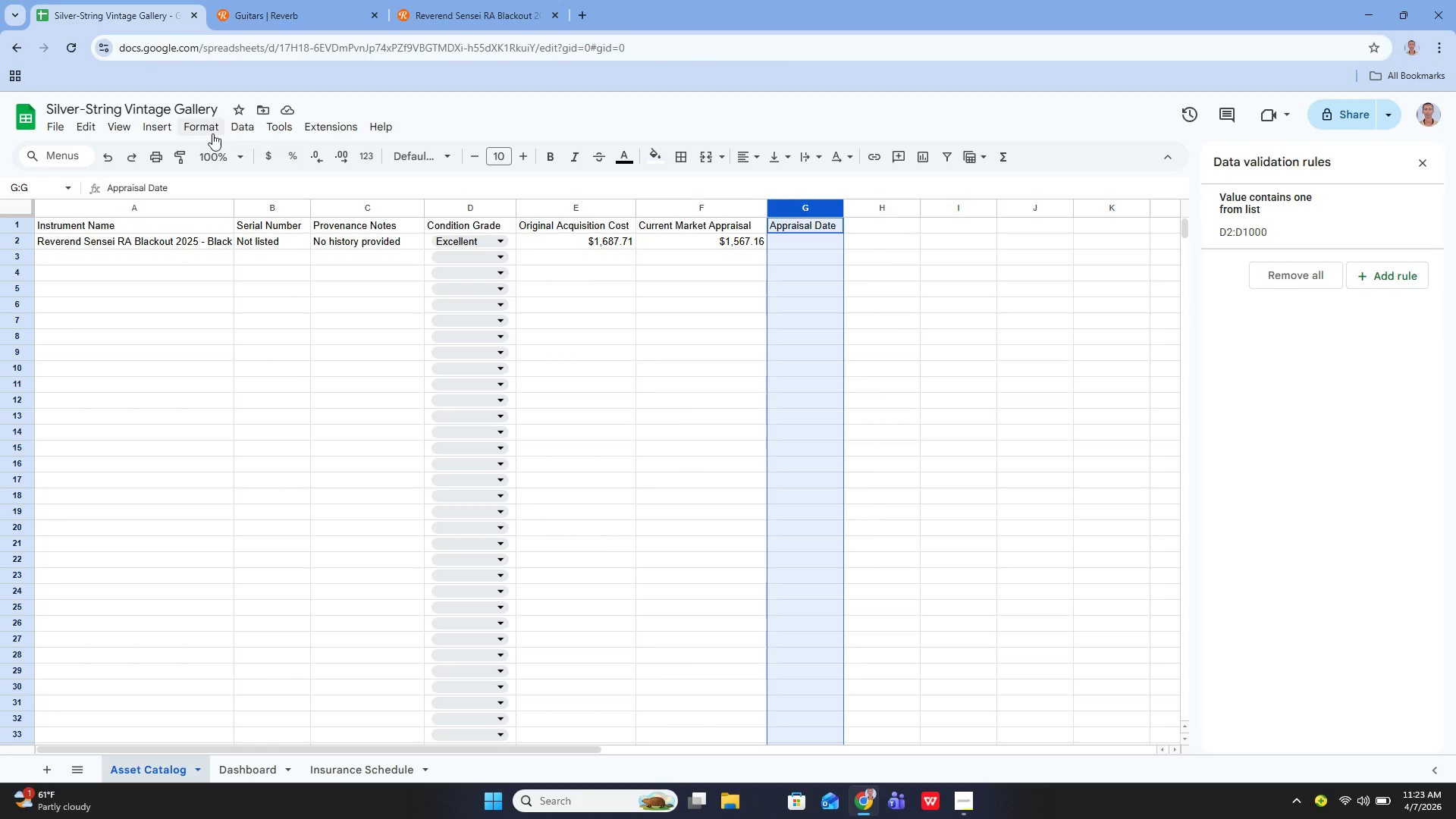 
left_click([212, 133])
 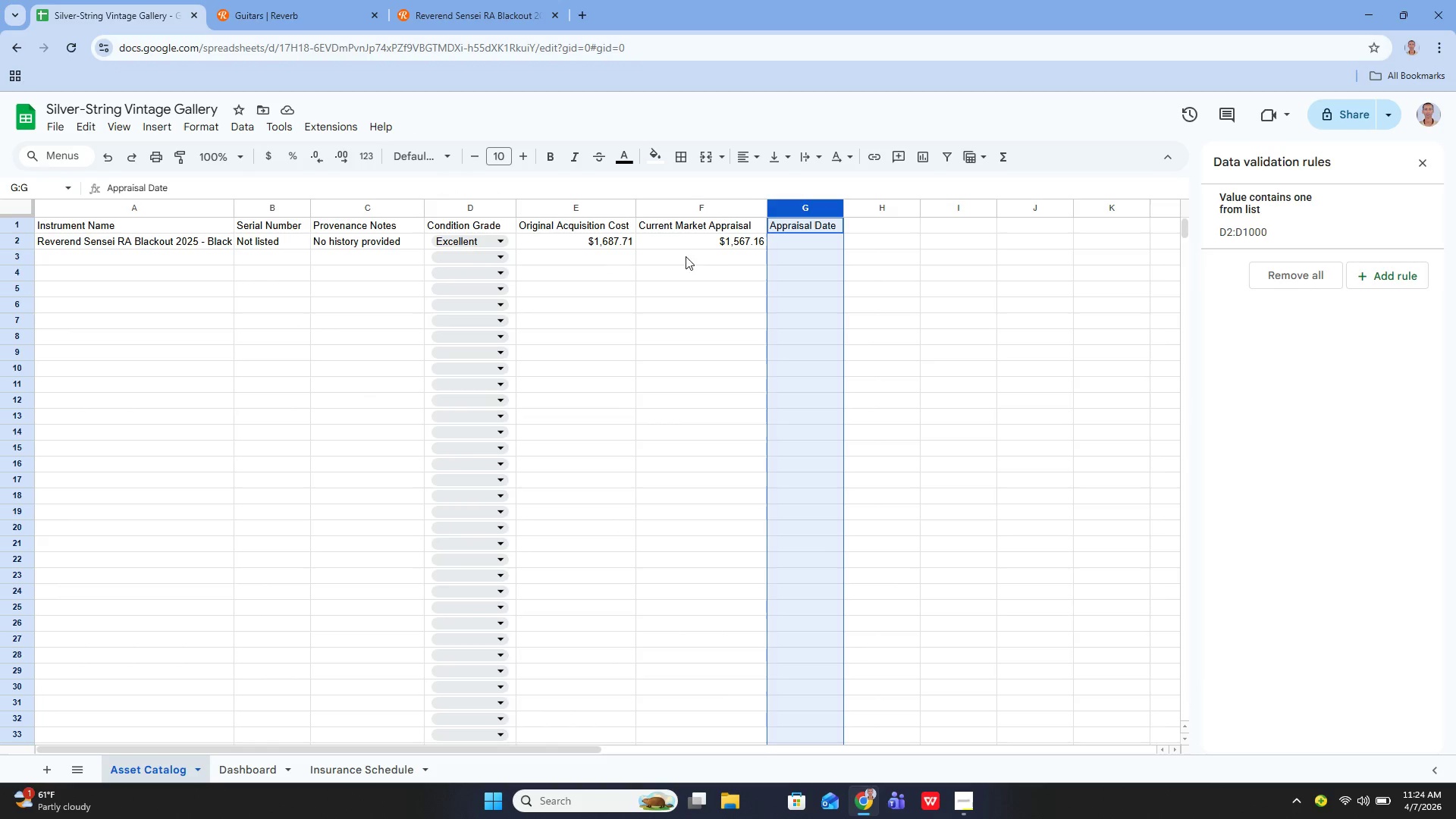 
wait(17.61)
 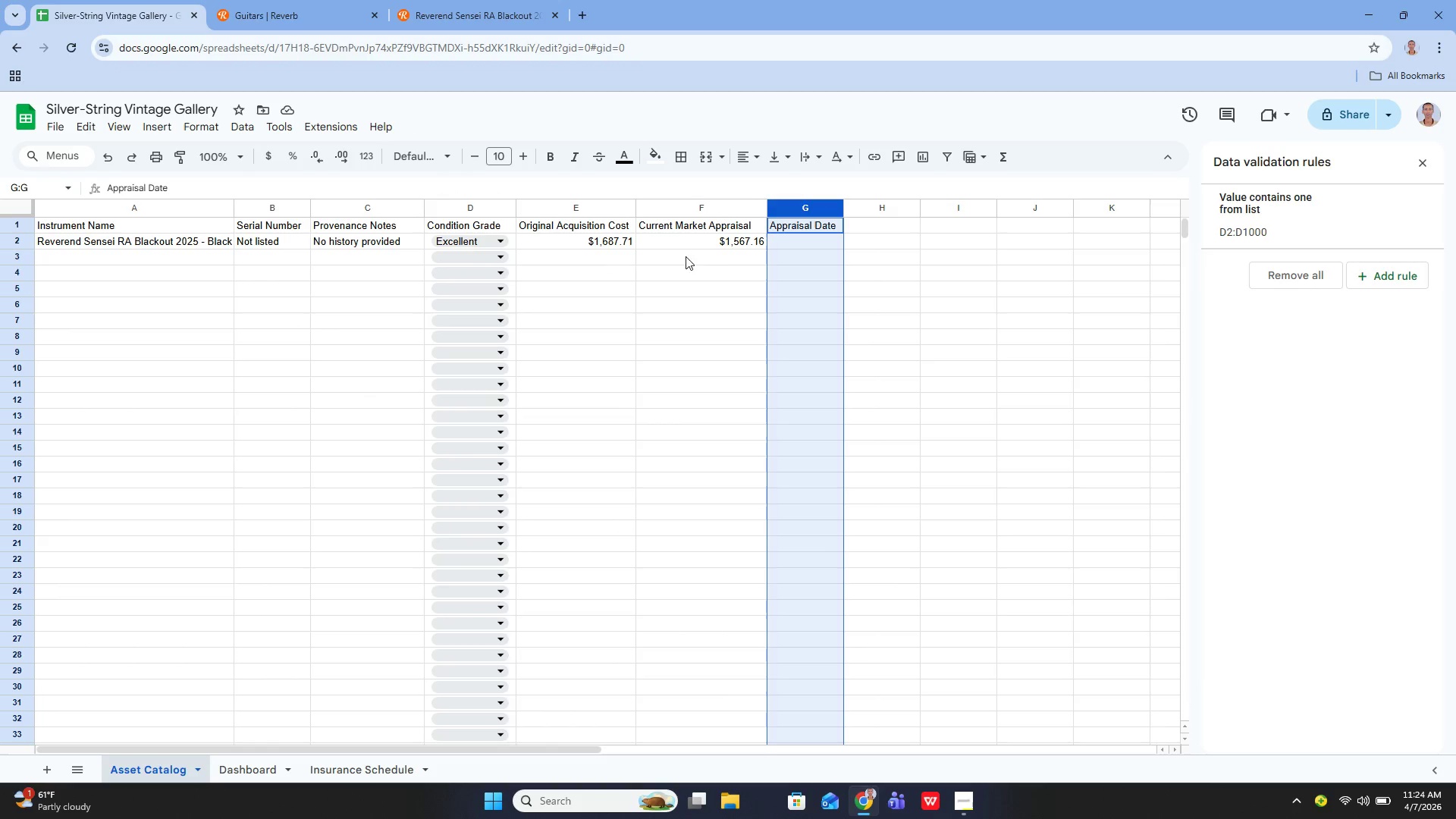 
left_click([873, 272])
 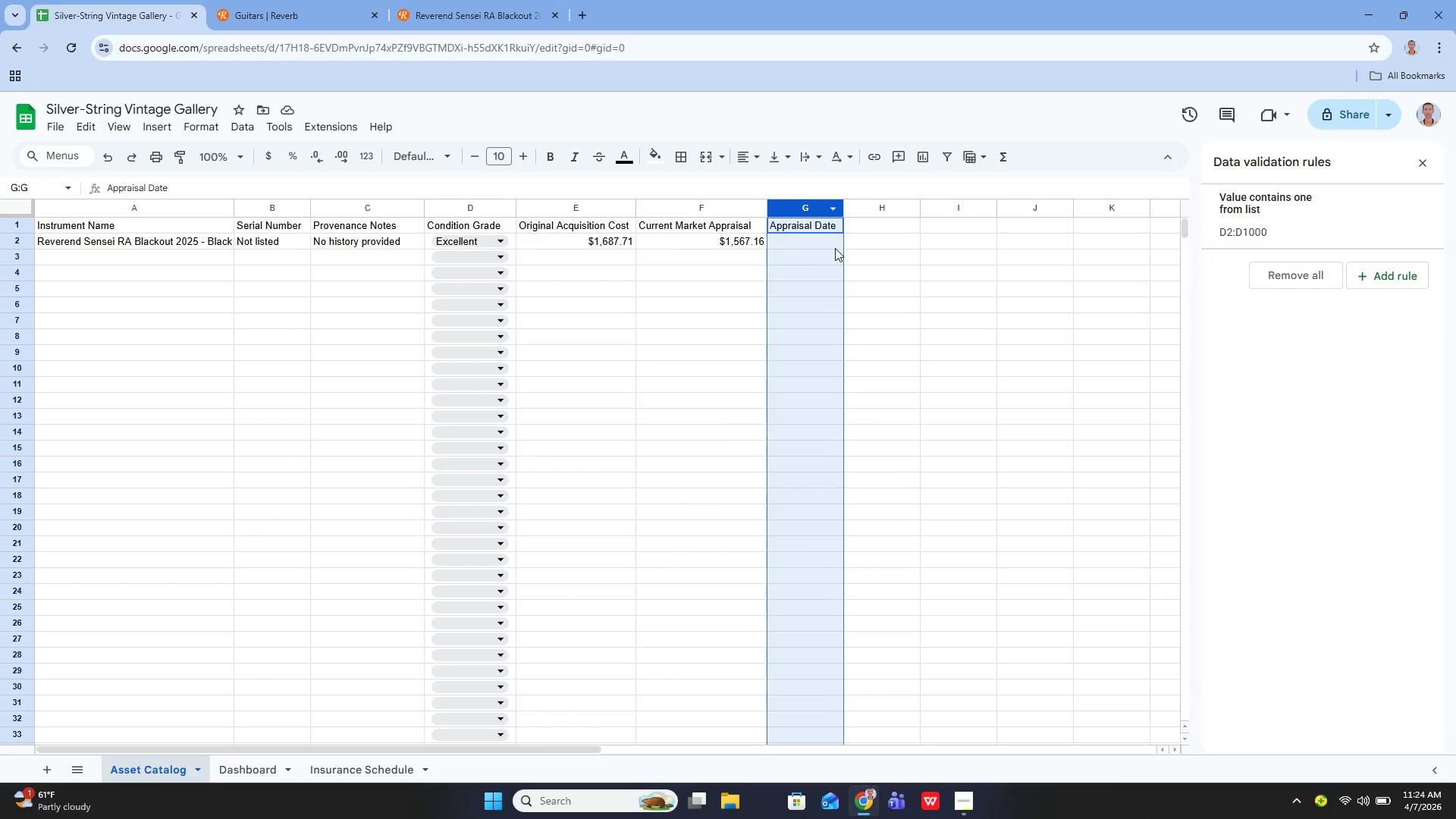 
left_click([865, 252])
 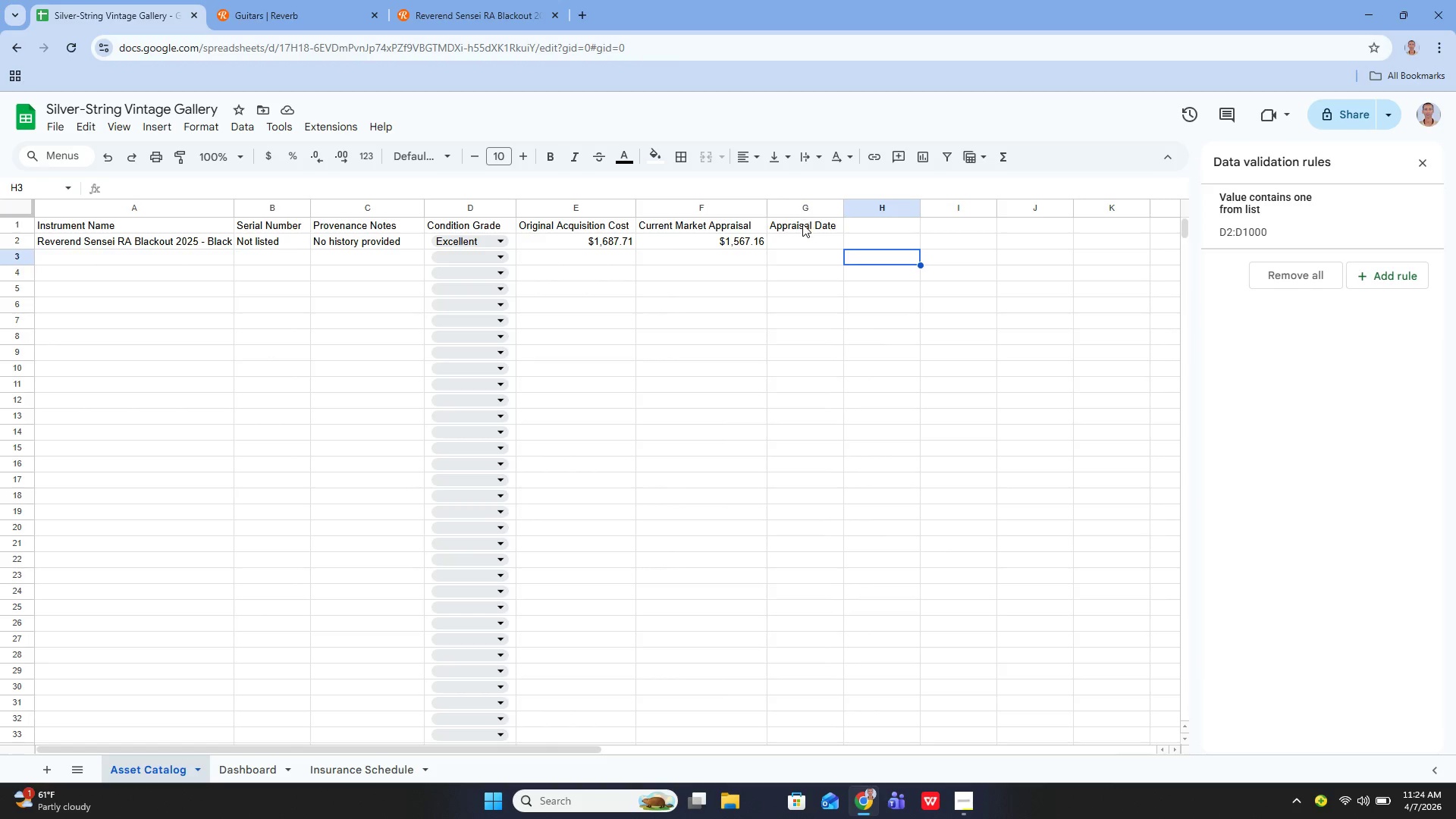 
left_click_drag(start_coordinate=[792, 238], to_coordinate=[742, 699])
 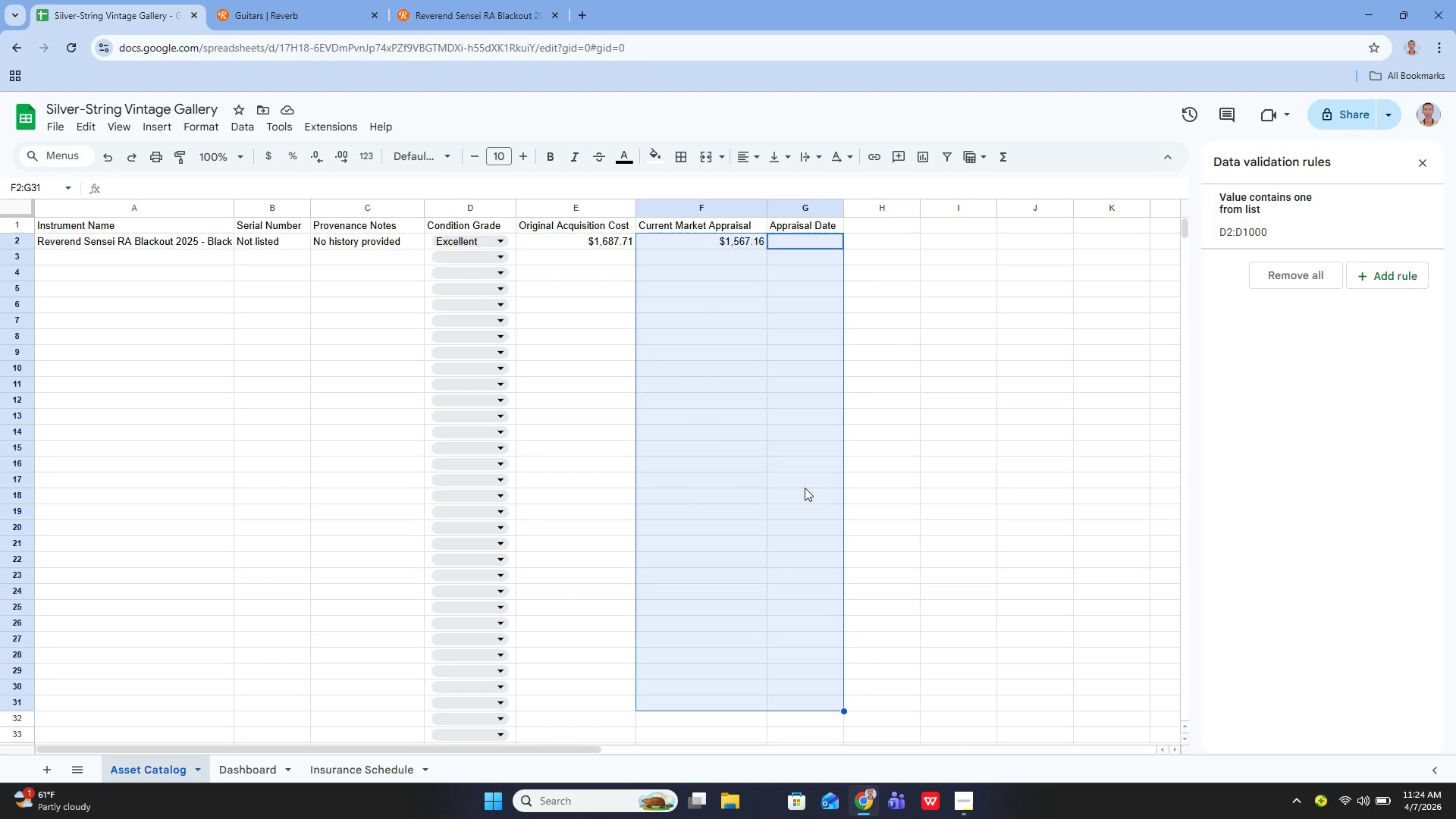 
left_click([821, 470])
 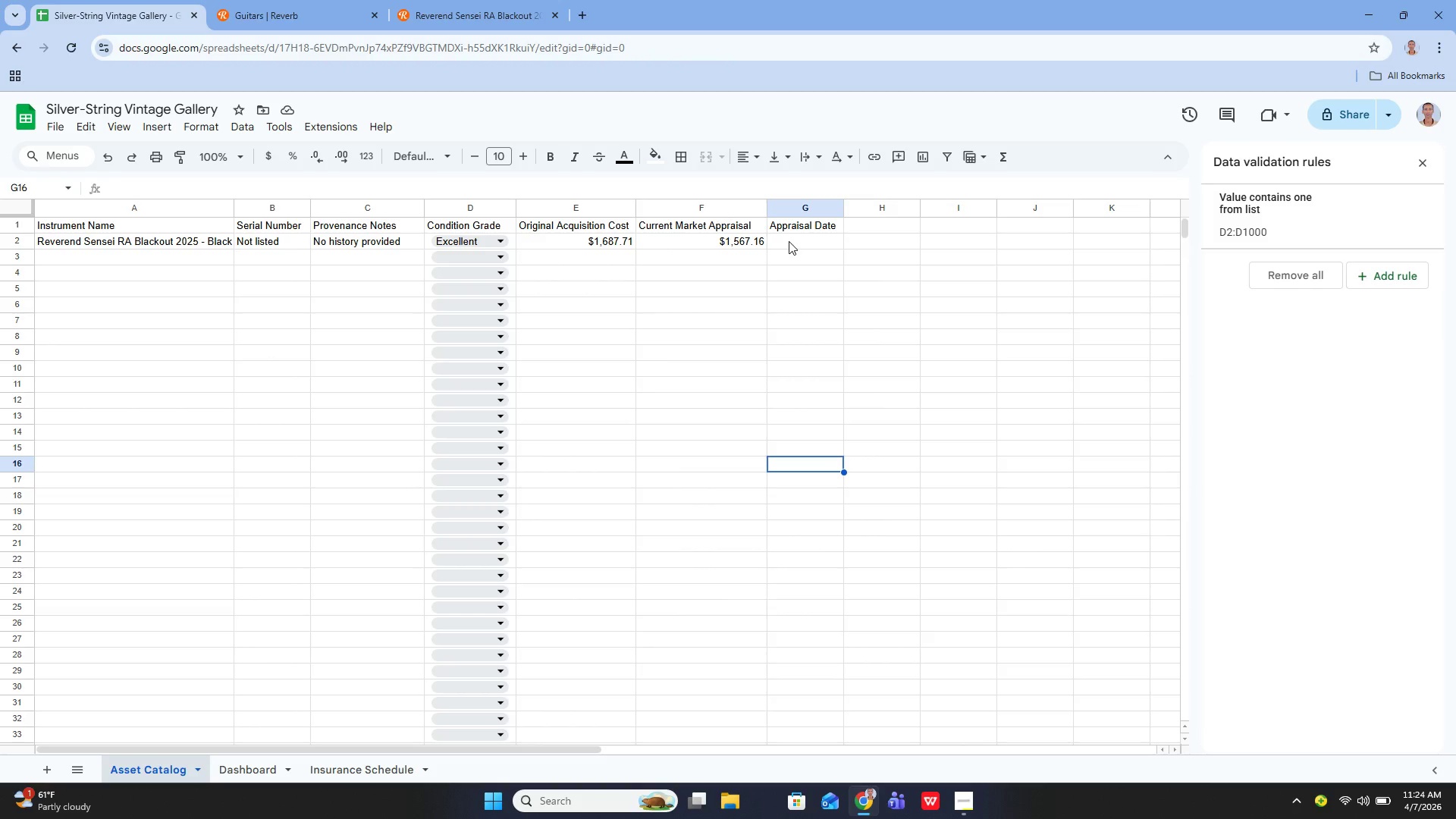 
left_click_drag(start_coordinate=[789, 241], to_coordinate=[778, 701])
 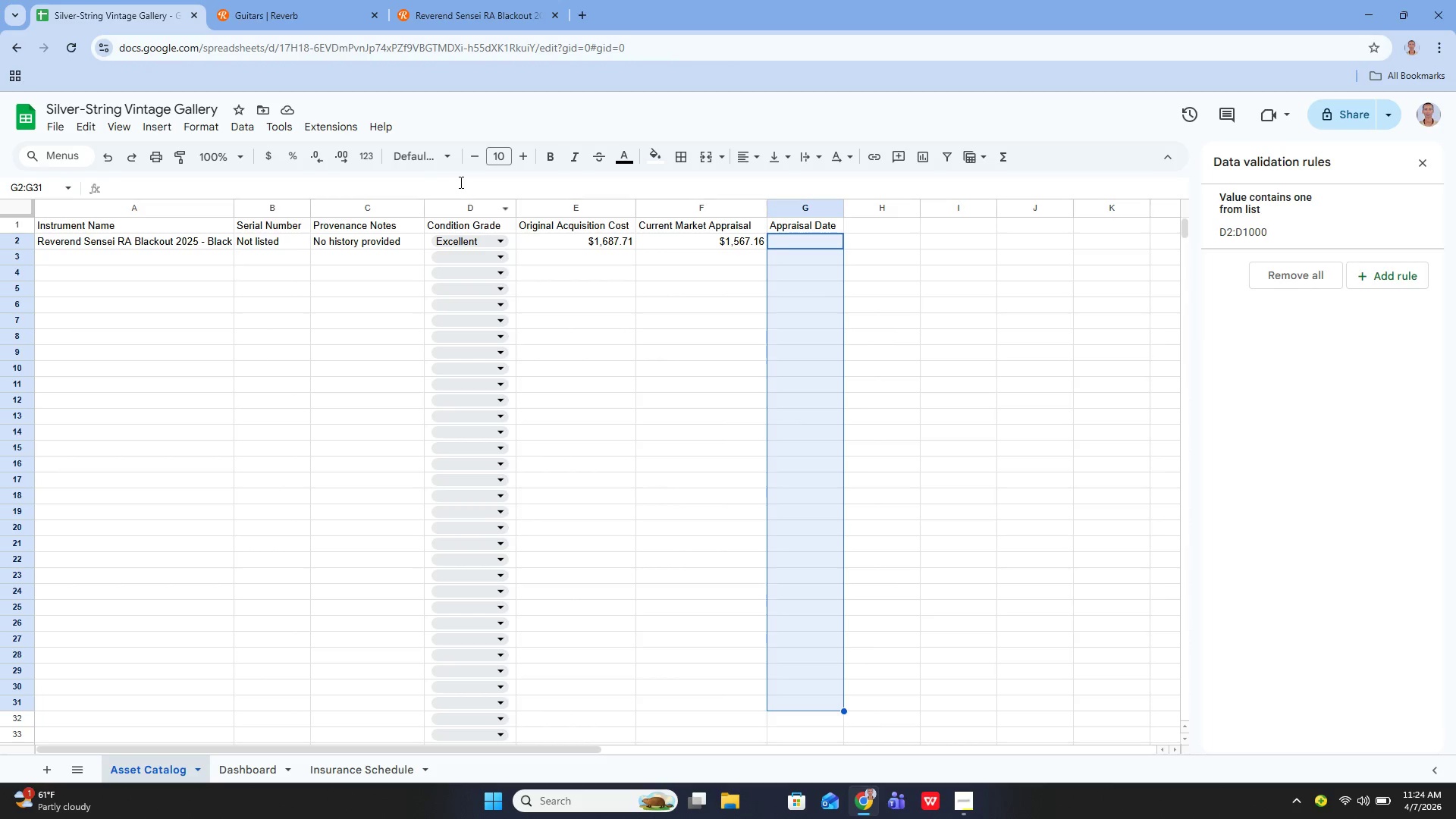 
left_click([240, 133])
 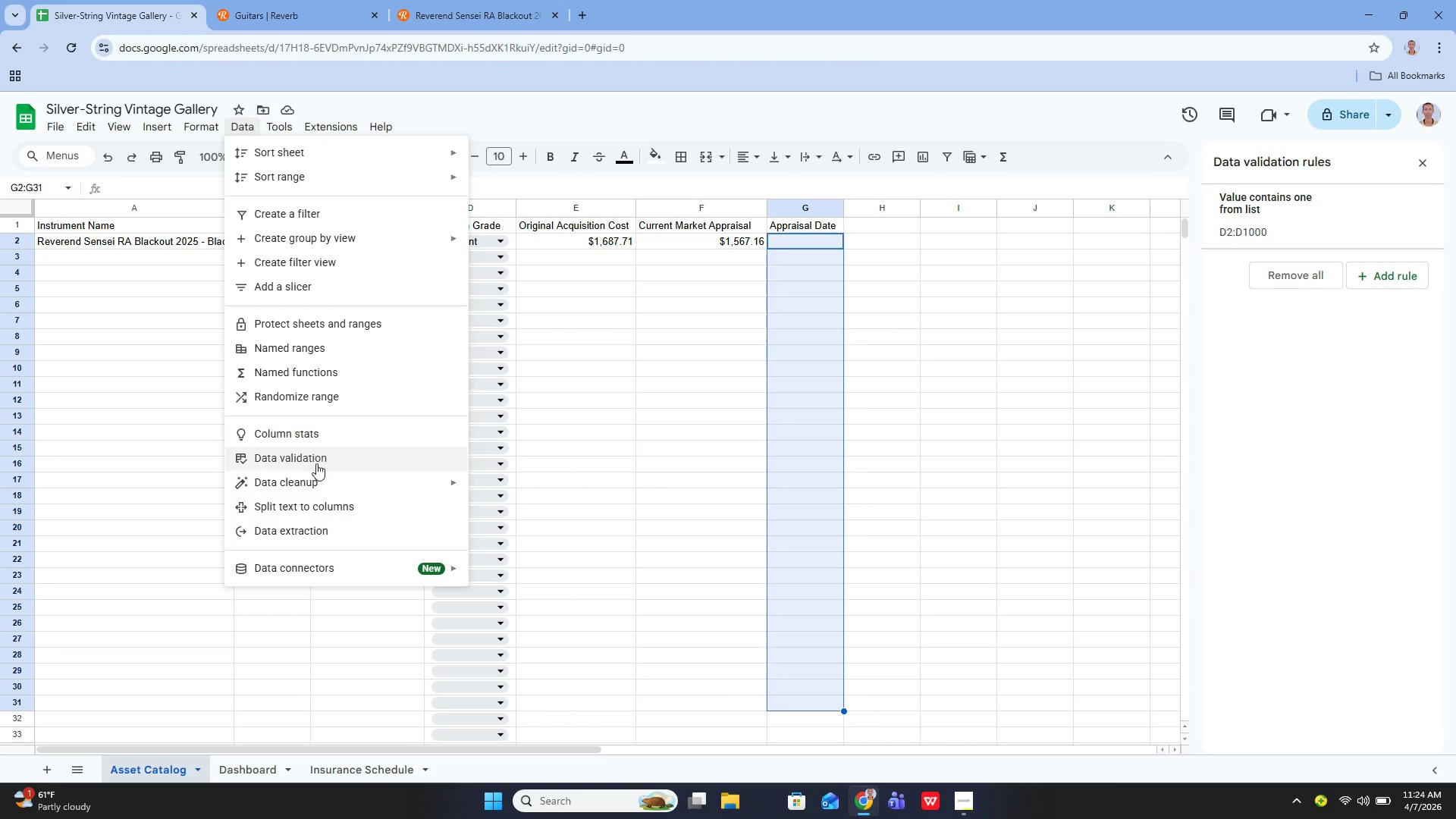 
left_click([315, 459])
 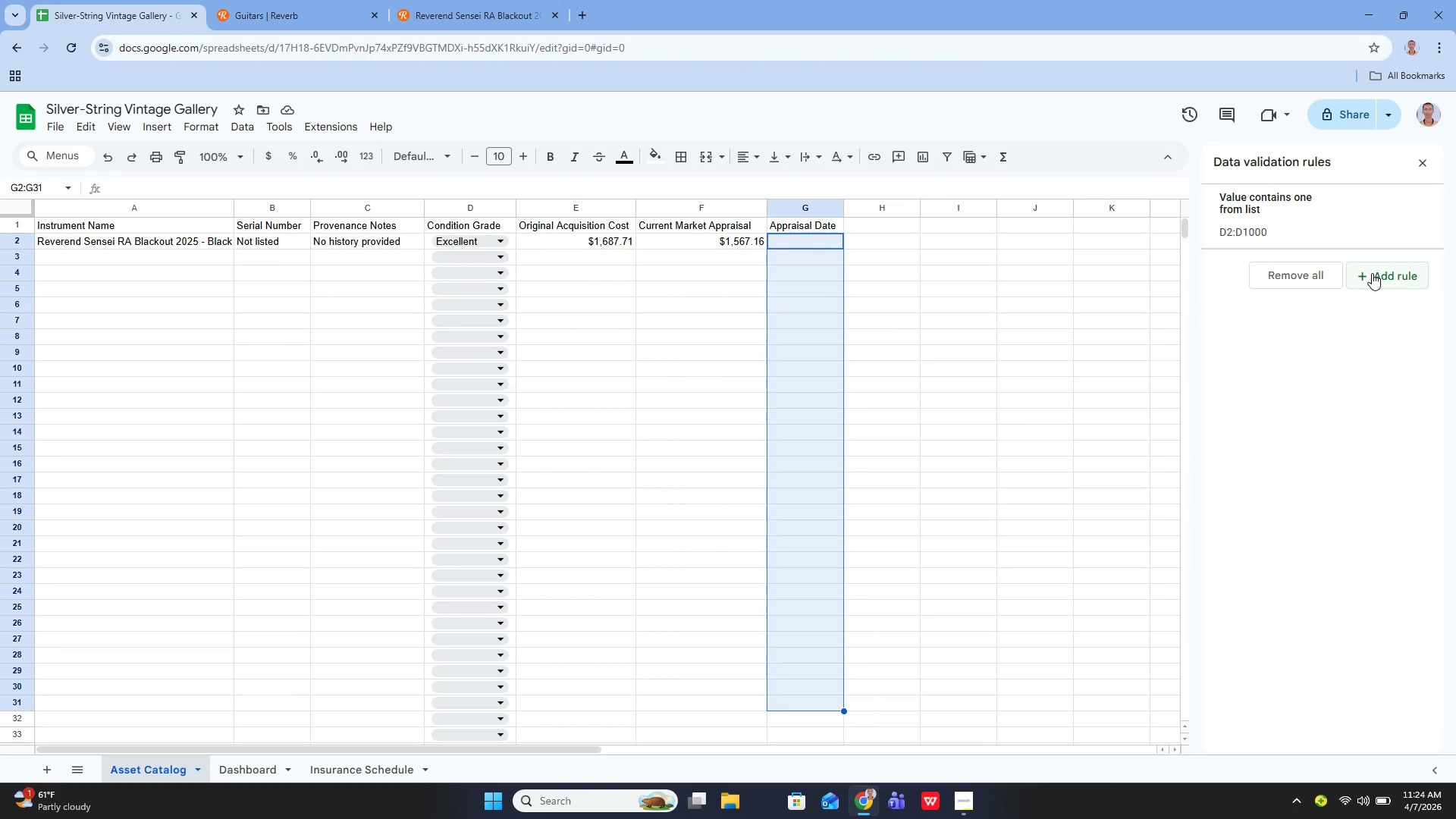 
wait(7.89)
 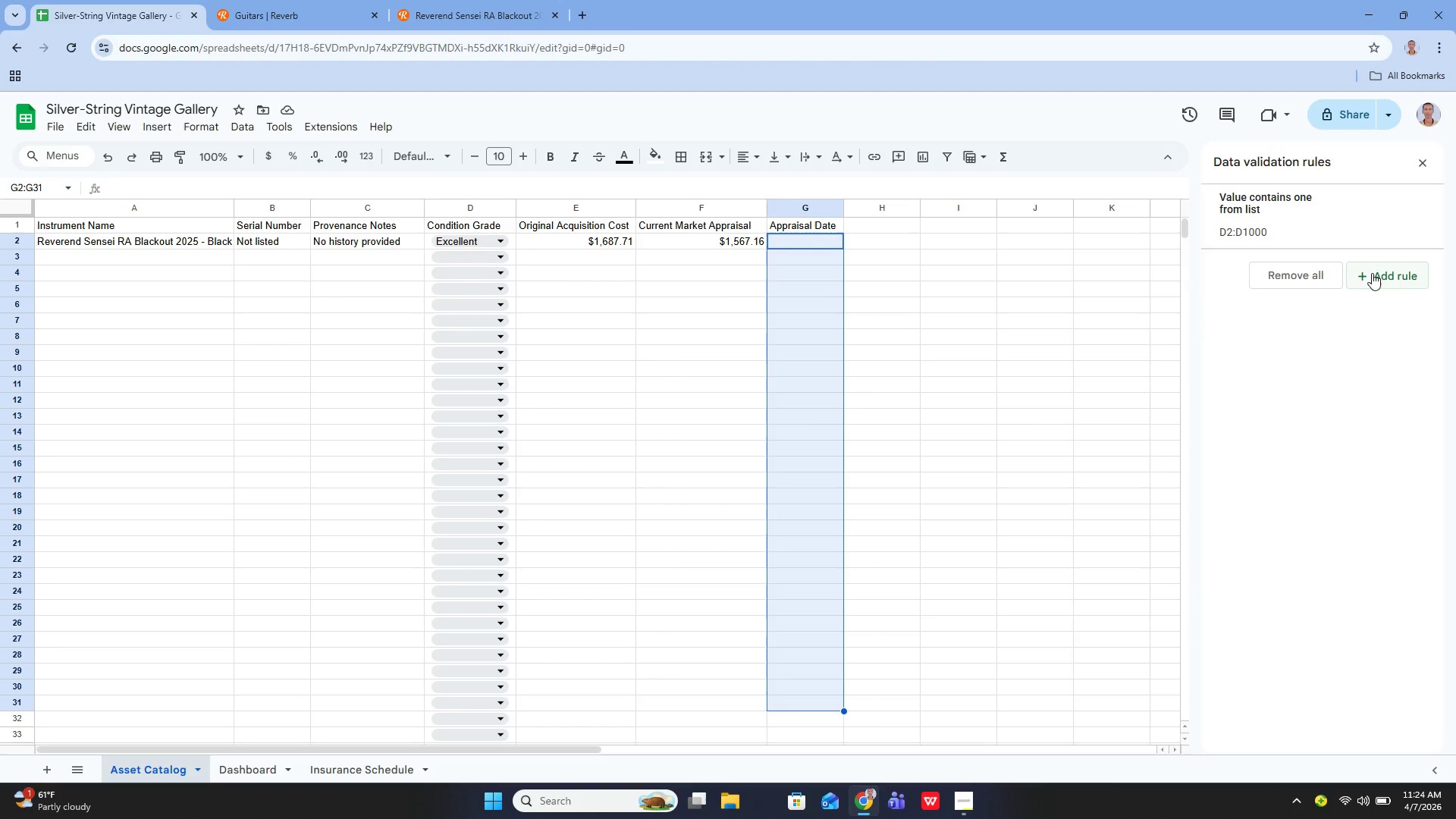 
left_click([1372, 275])
 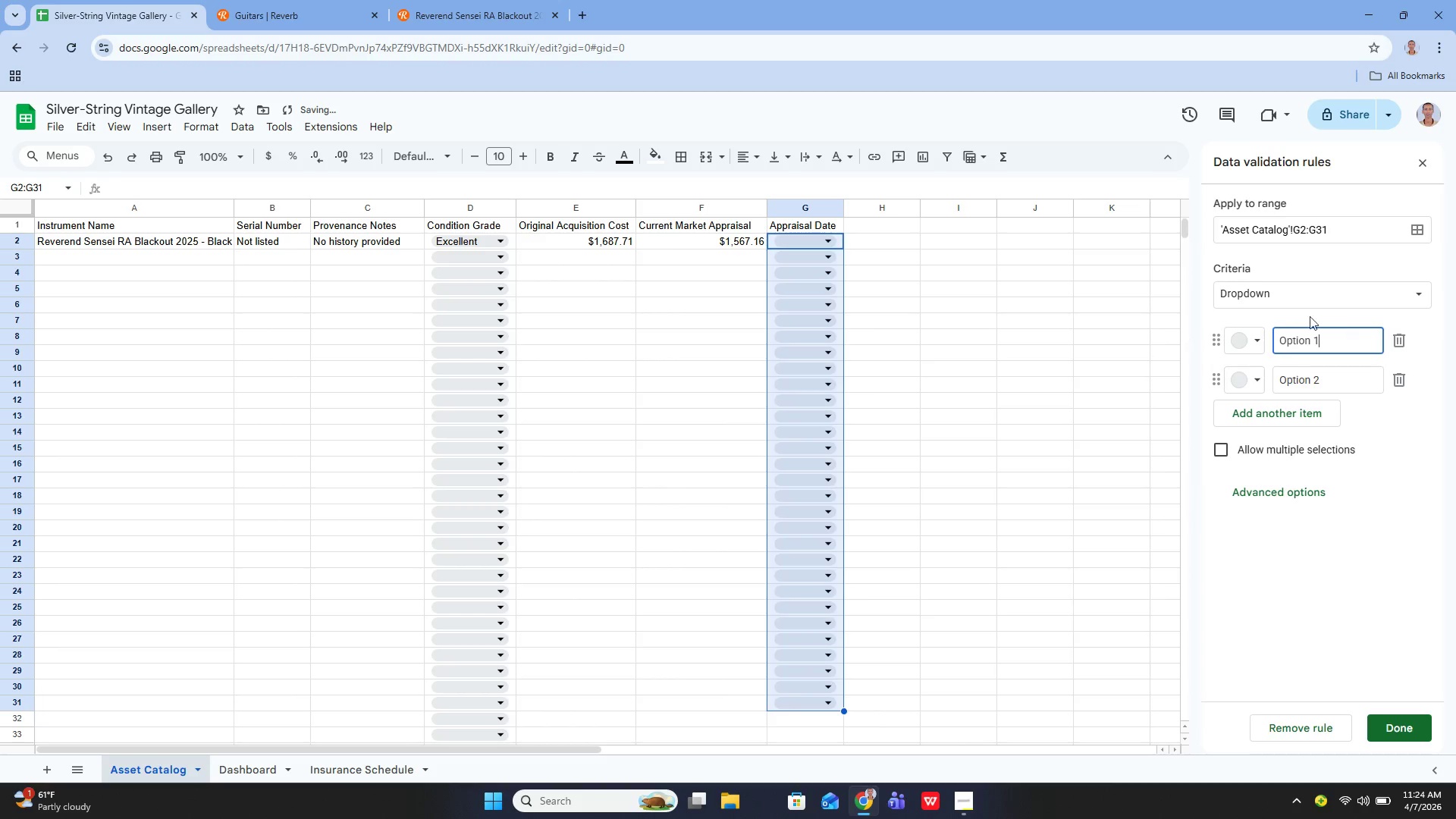 
left_click([1293, 298])
 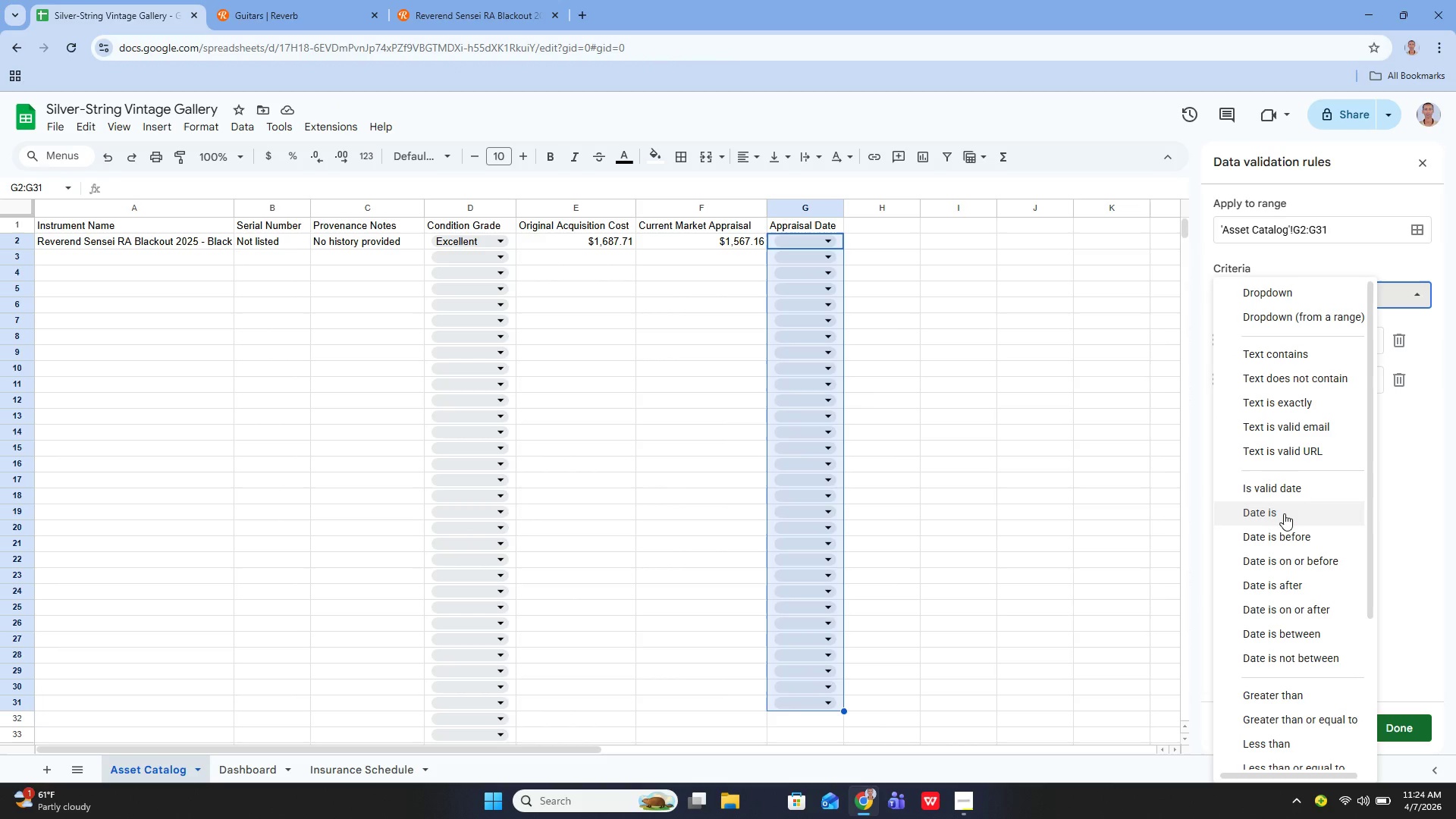 
left_click([1284, 513])
 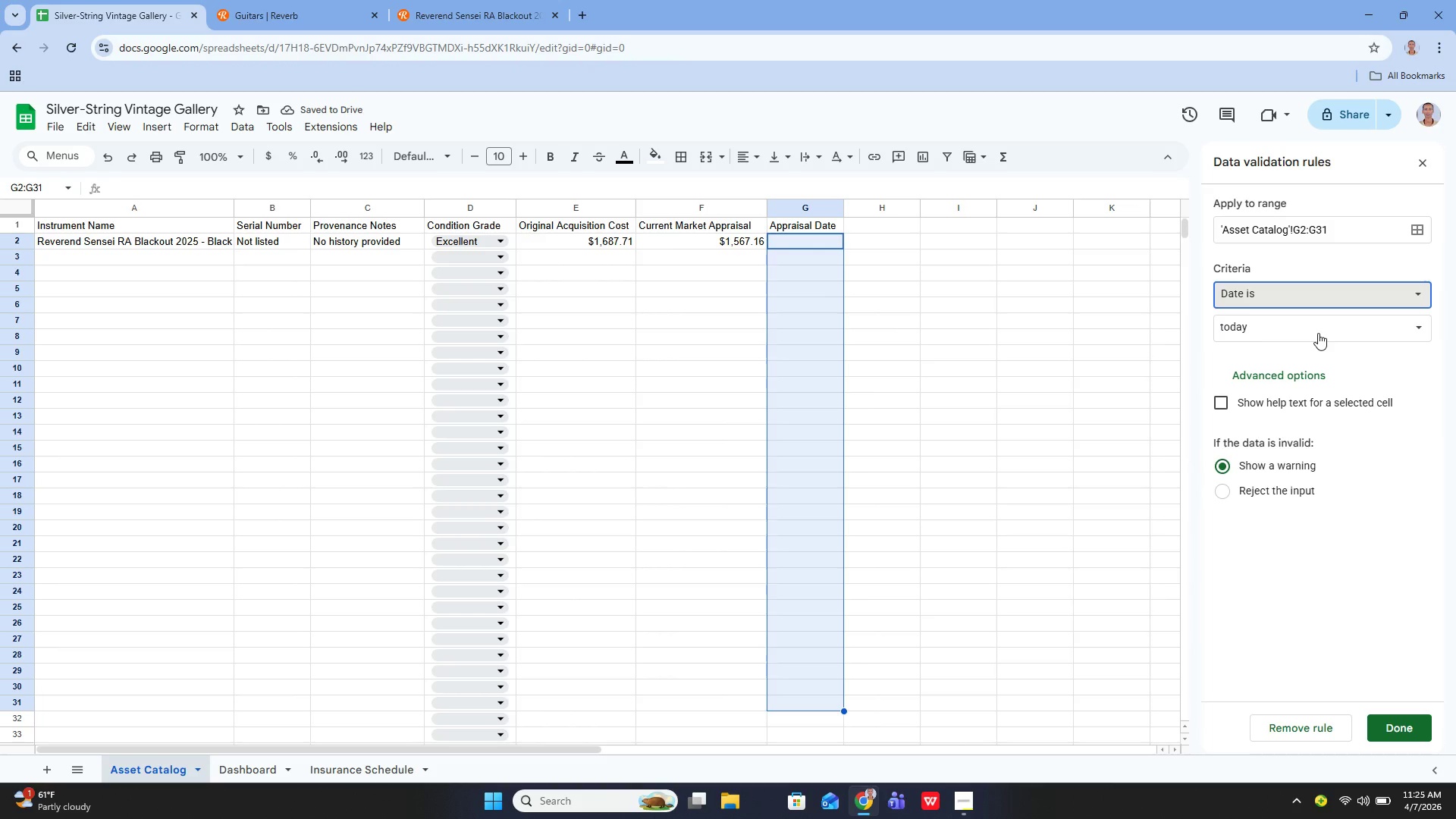 
wait(6.59)
 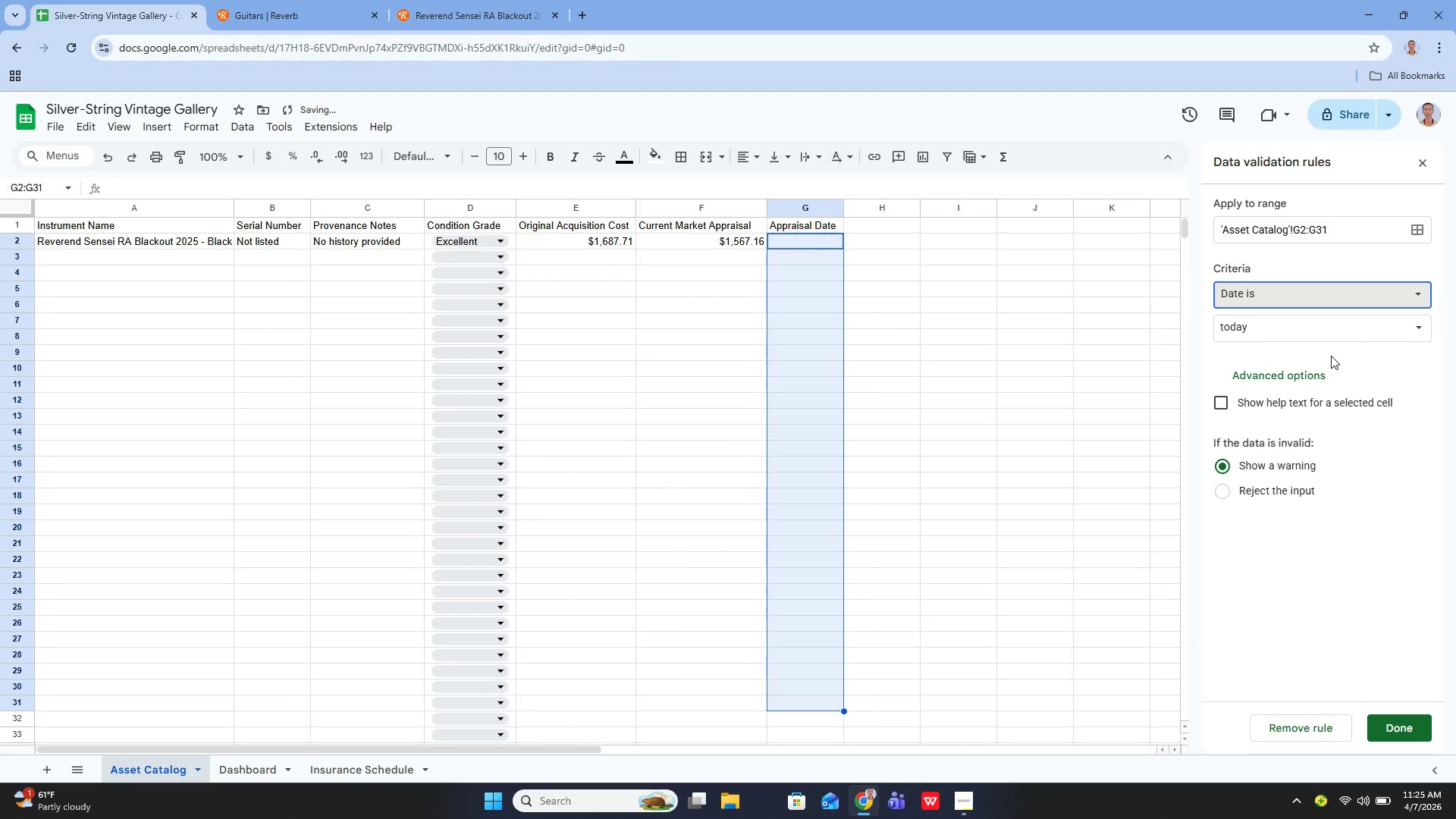 
left_click([1307, 324])
 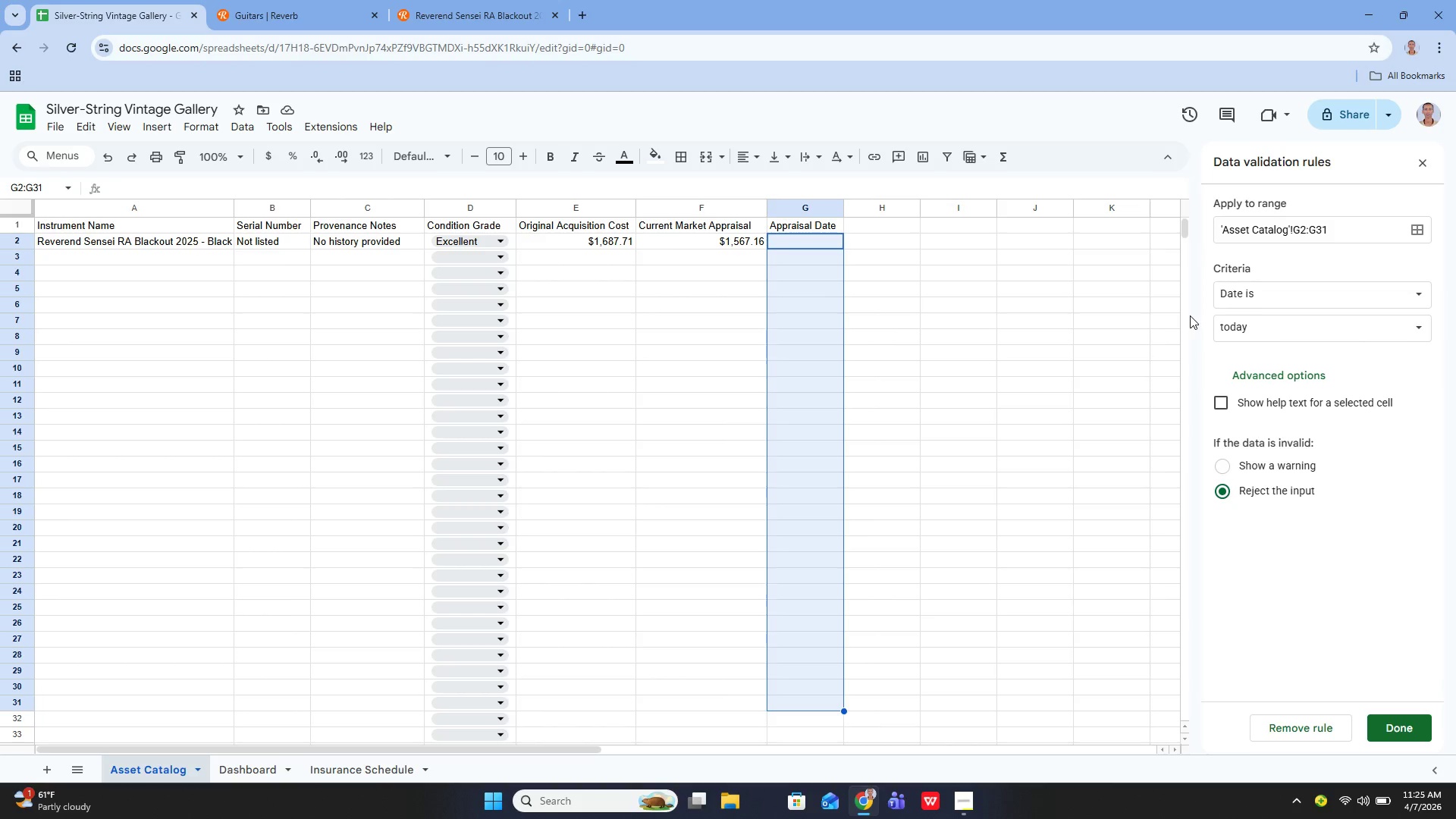 
wait(24.3)
 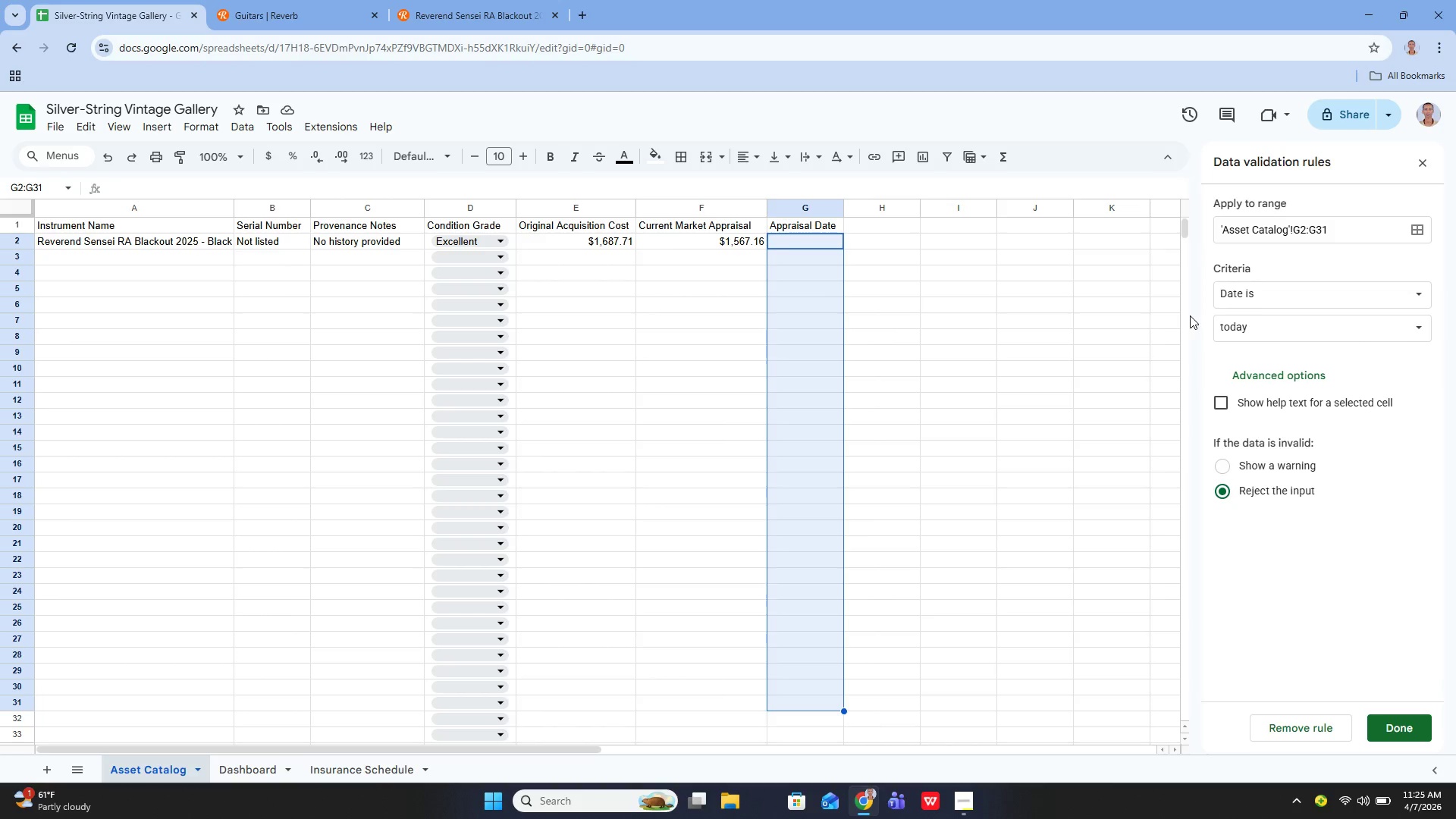 
mouse_move([1260, 331])
 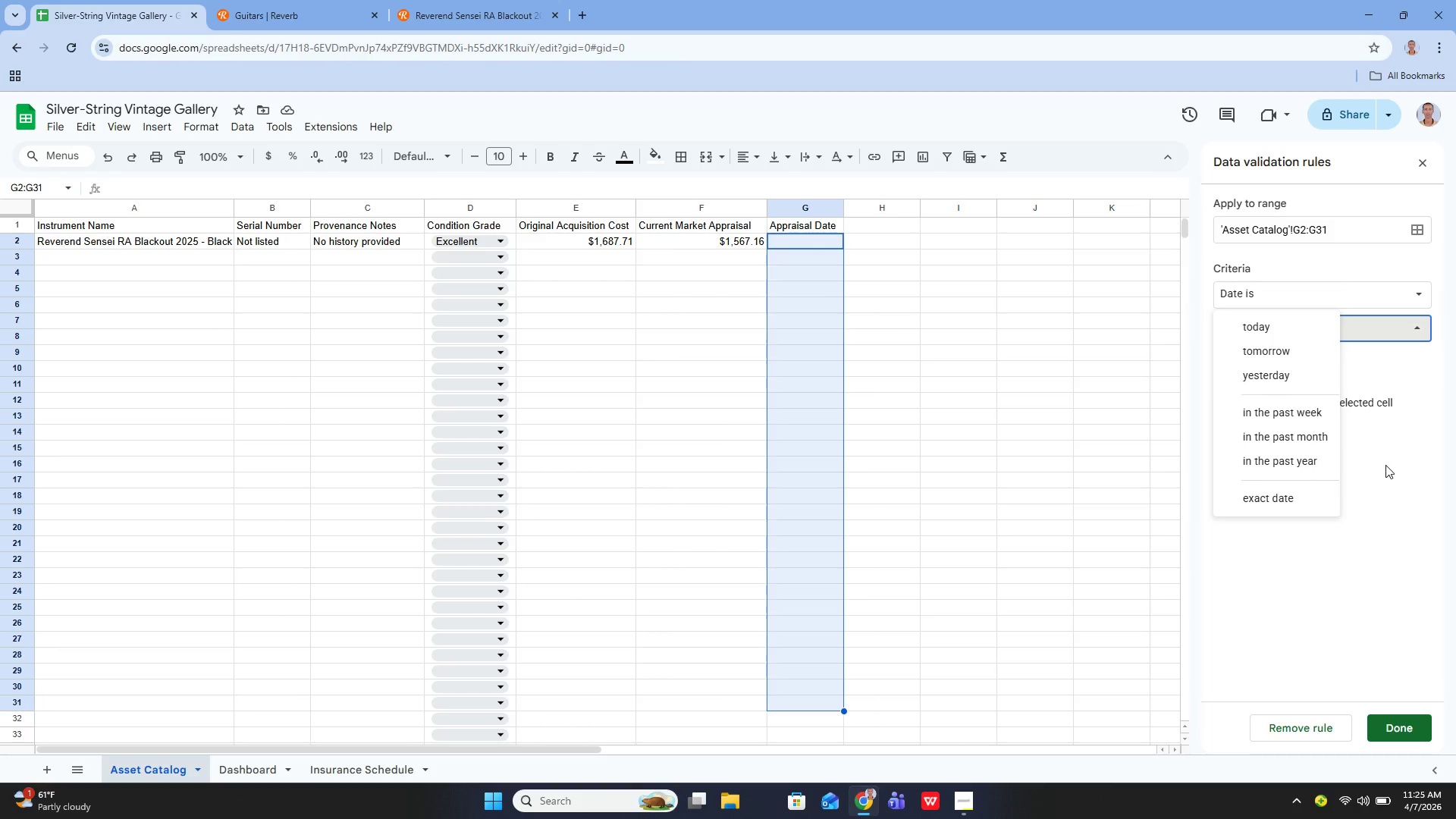 
left_click([1385, 465])
 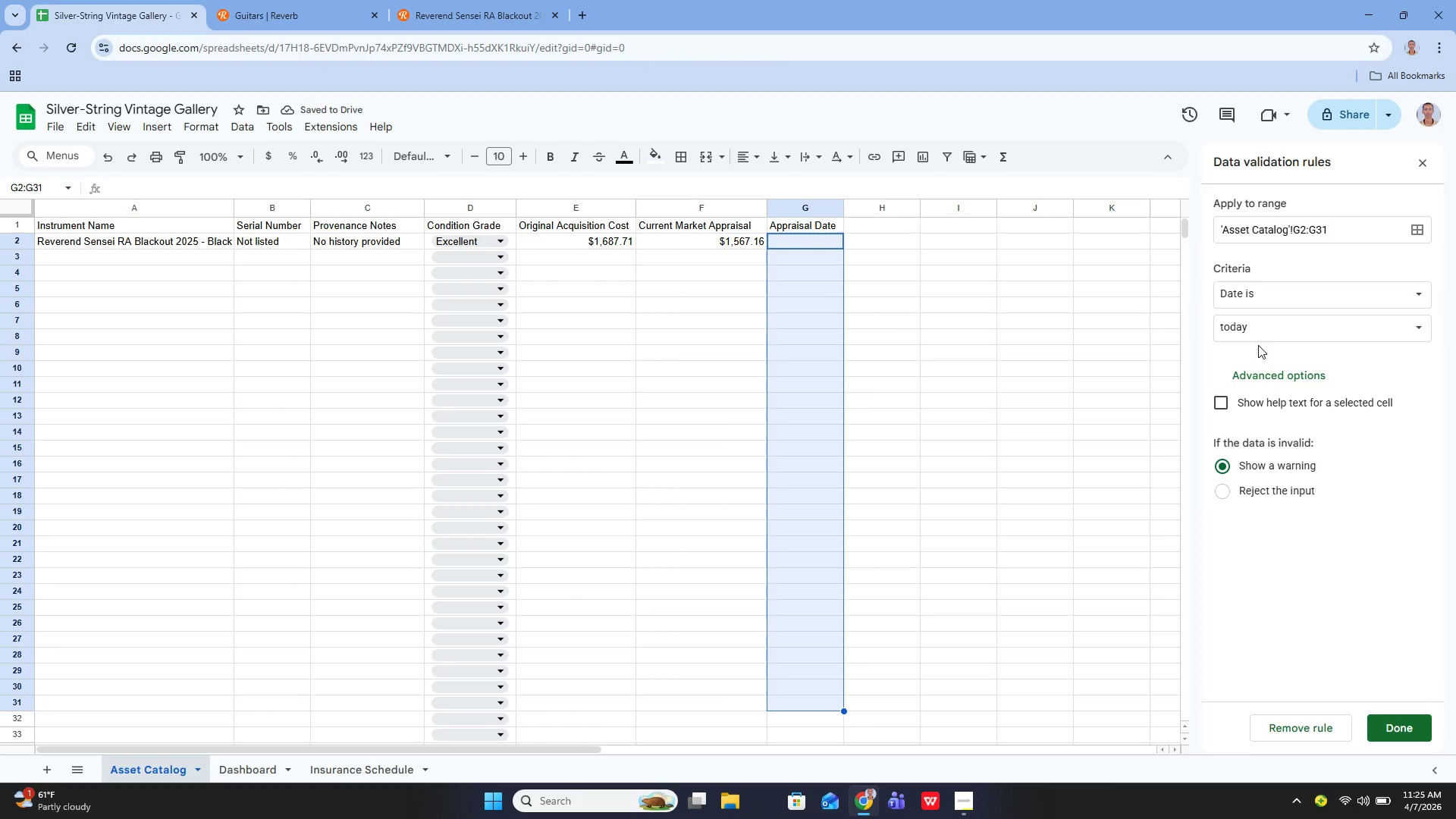 
mouse_move([1290, 294])
 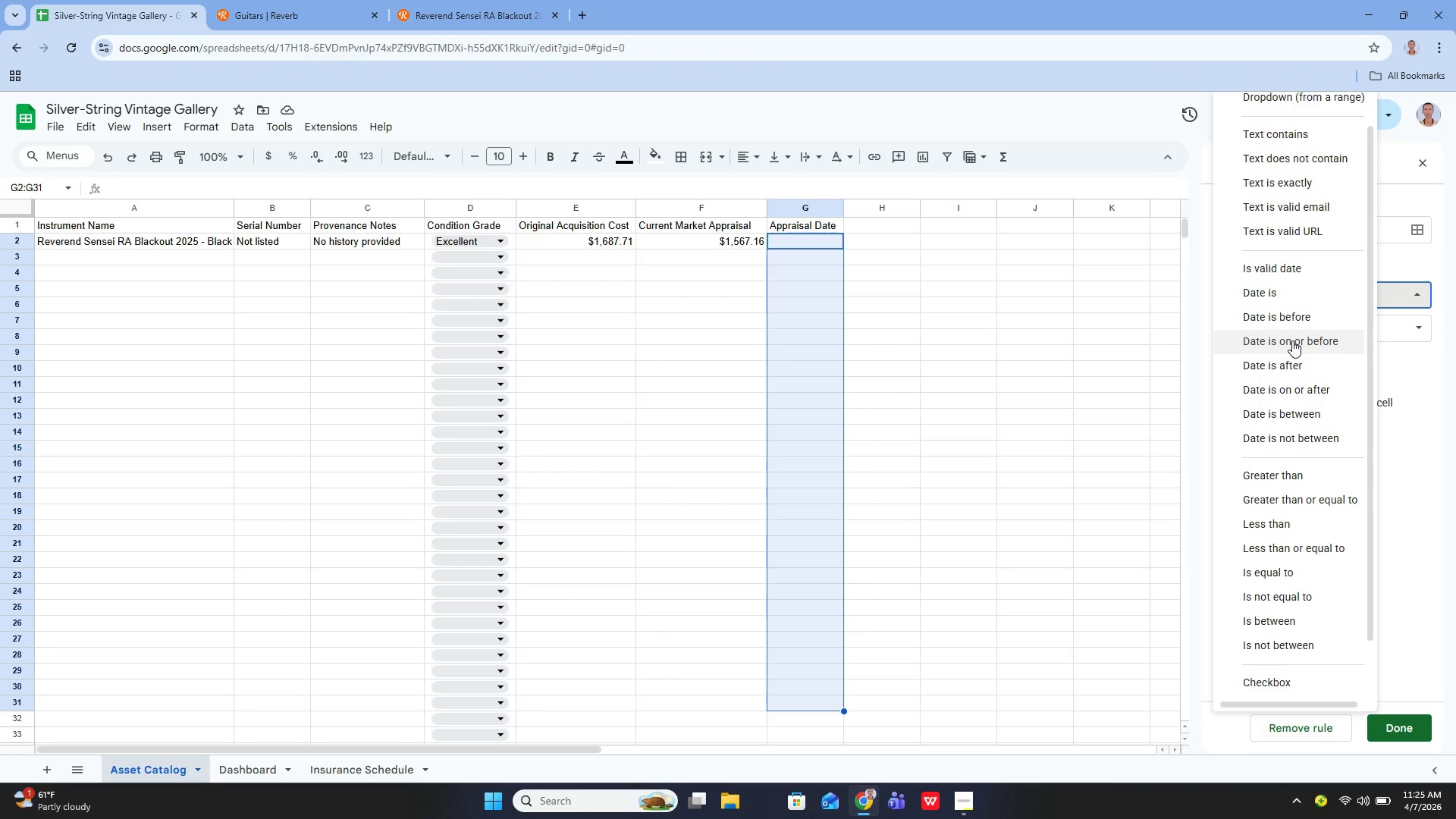 
wait(8.96)
 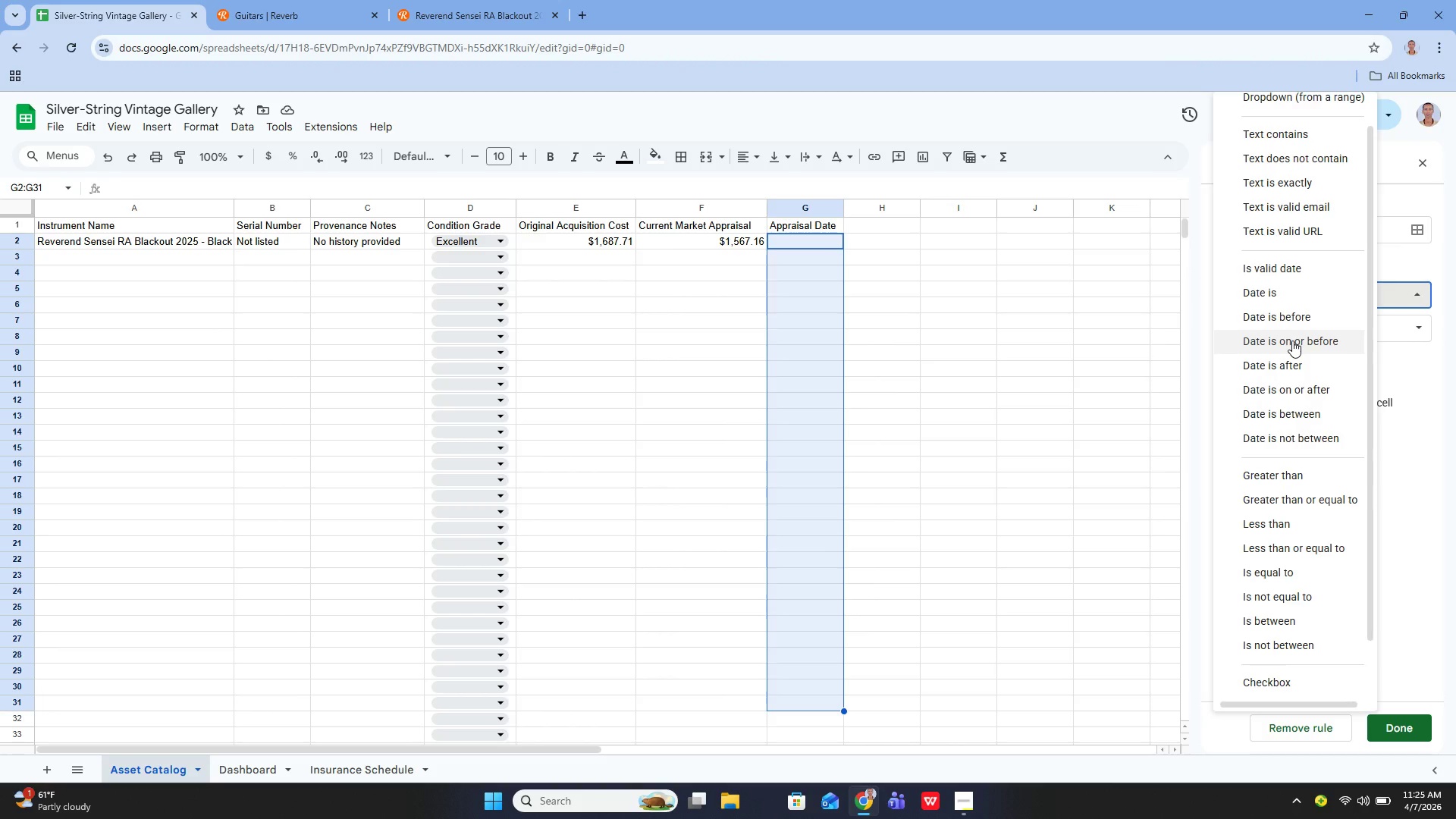 
scroll: coordinate [1294, 461], scroll_direction: up, amount: 2.0
 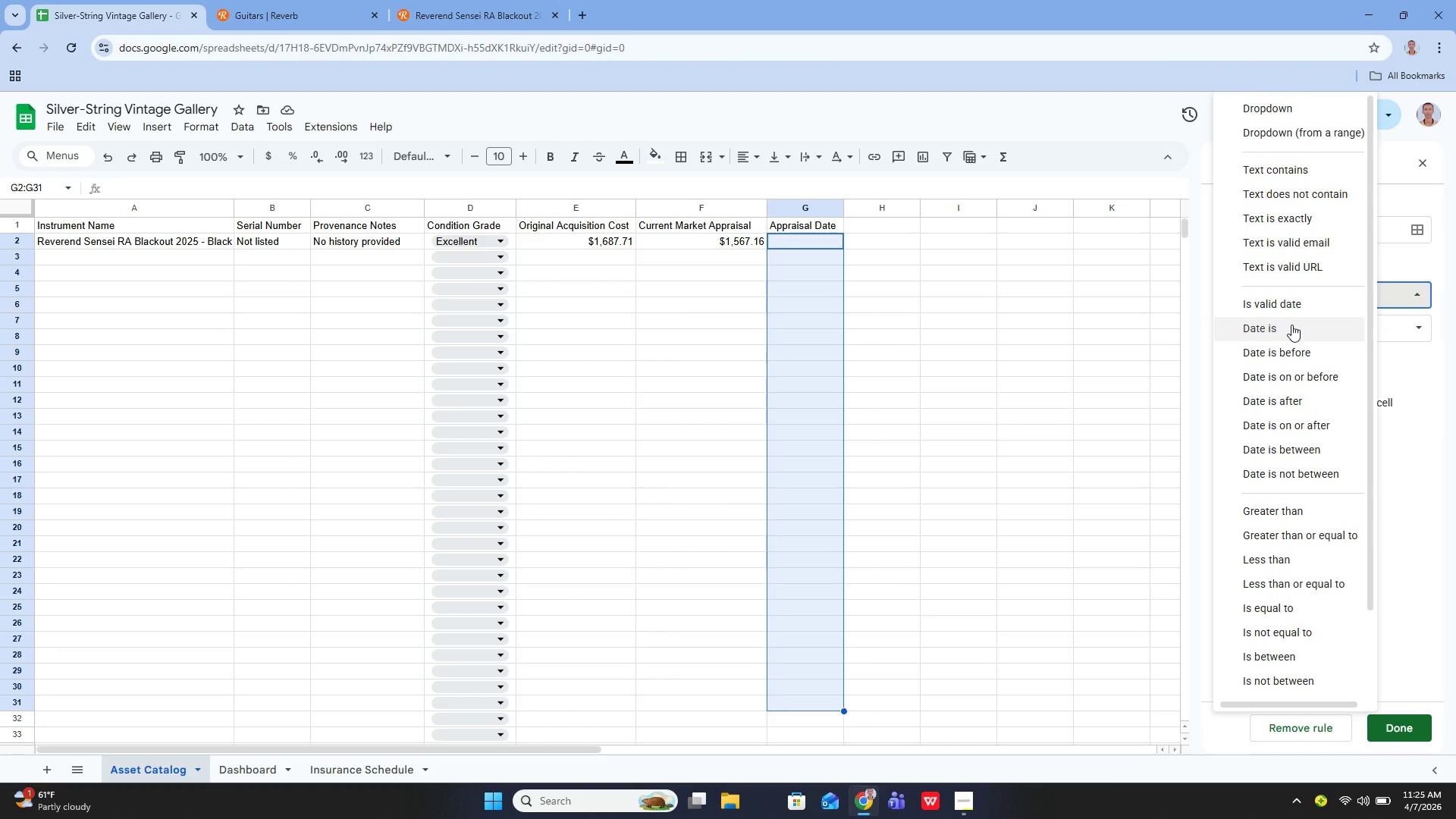 
mouse_move([1301, 317])
 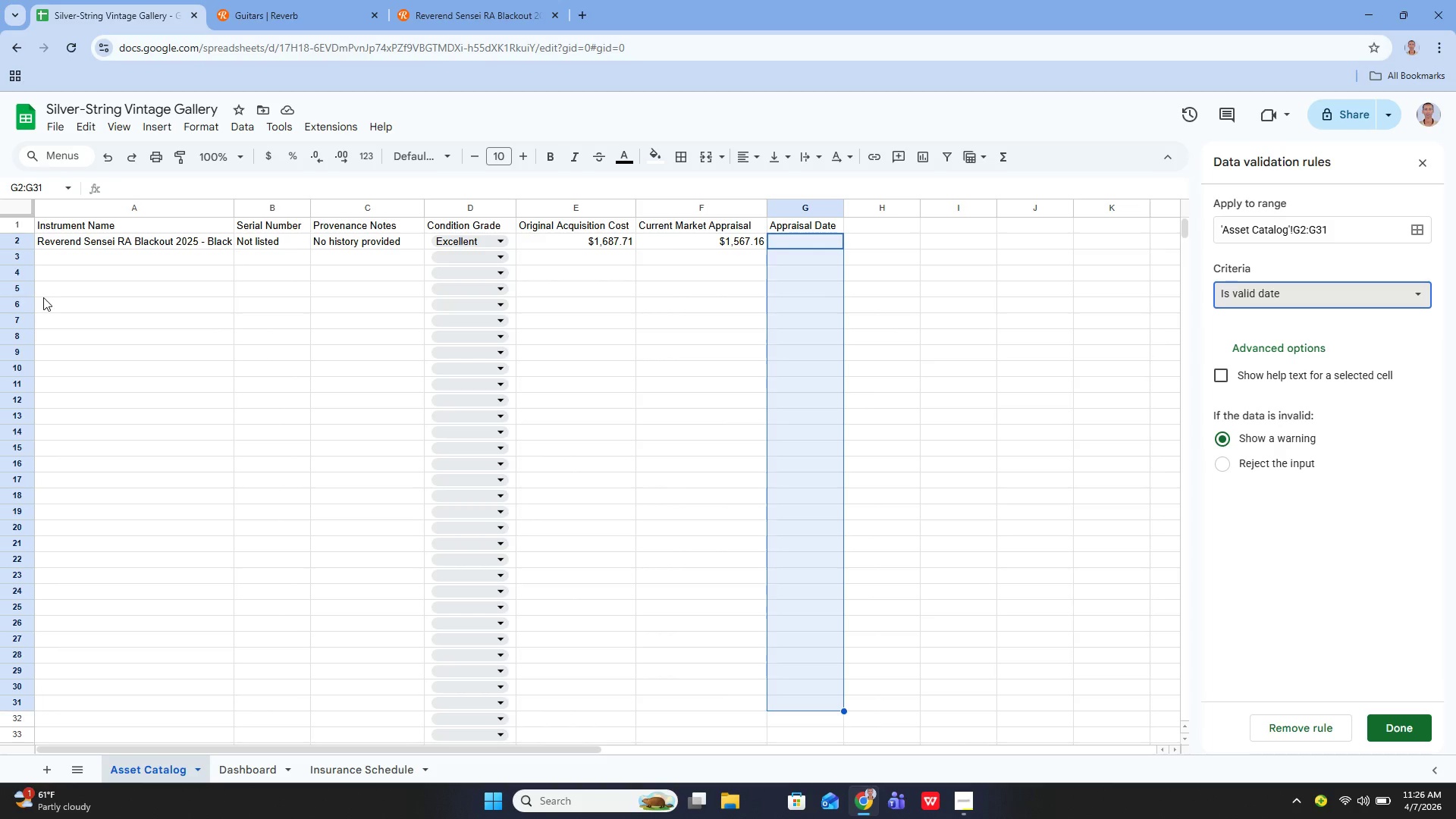 
wait(16.57)
 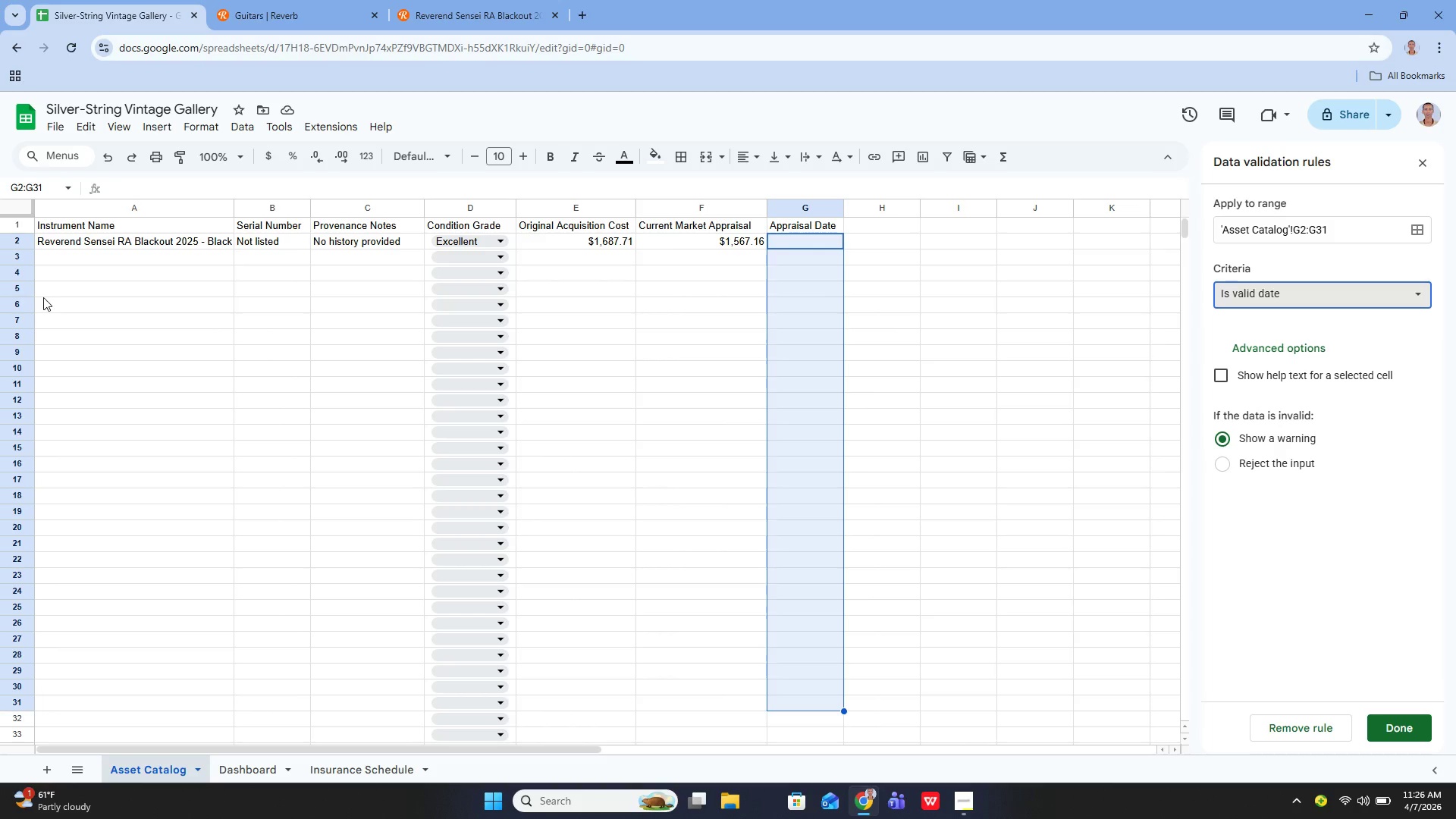 
left_click([960, 796])